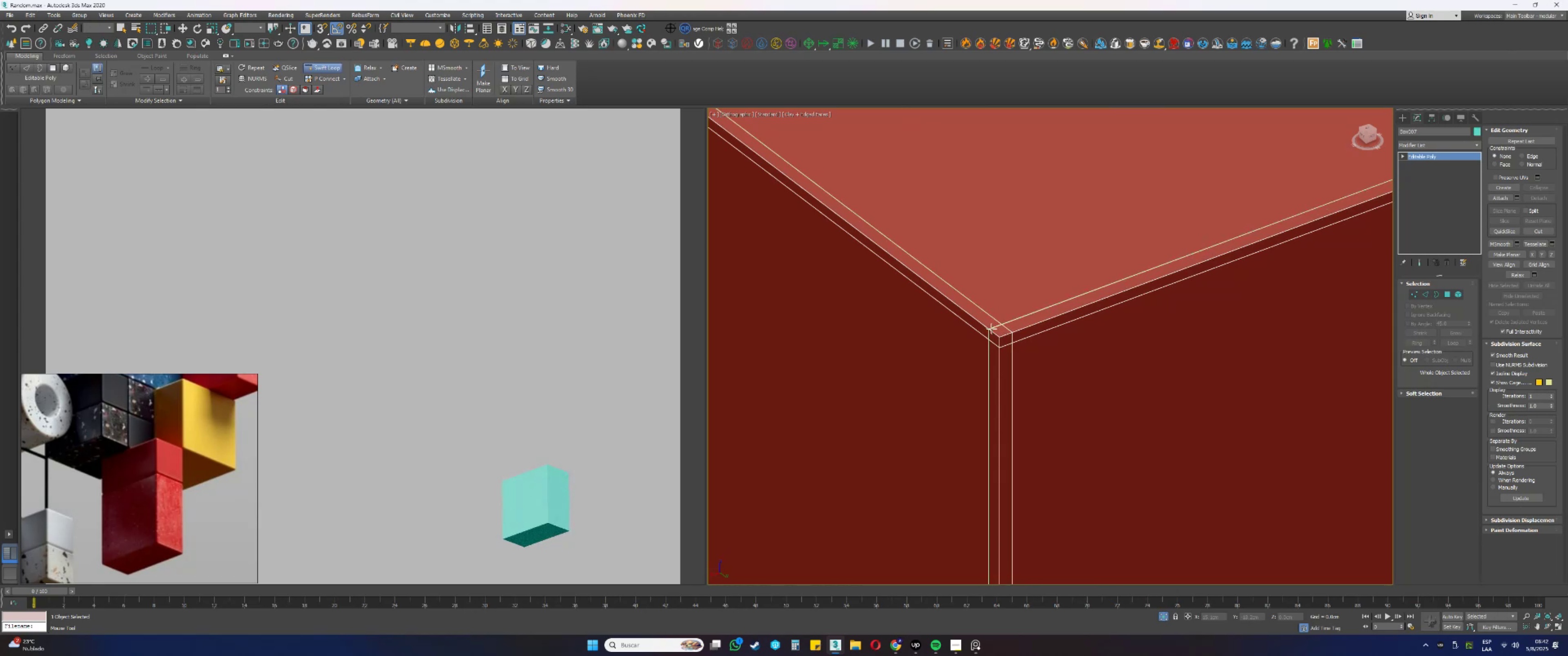 
scroll: coordinate [1001, 348], scroll_direction: down, amount: 8.0
 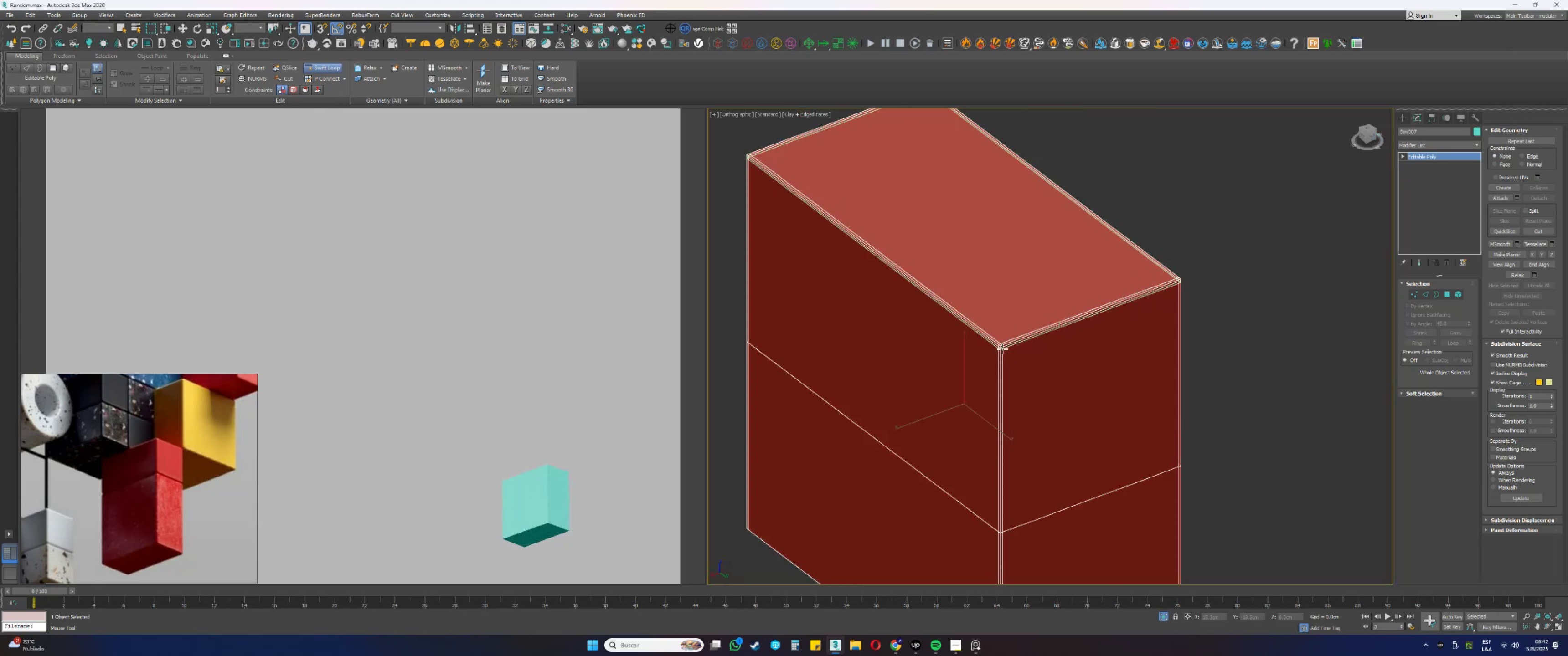 
hold_key(key=AltLeft, duration=0.86)
 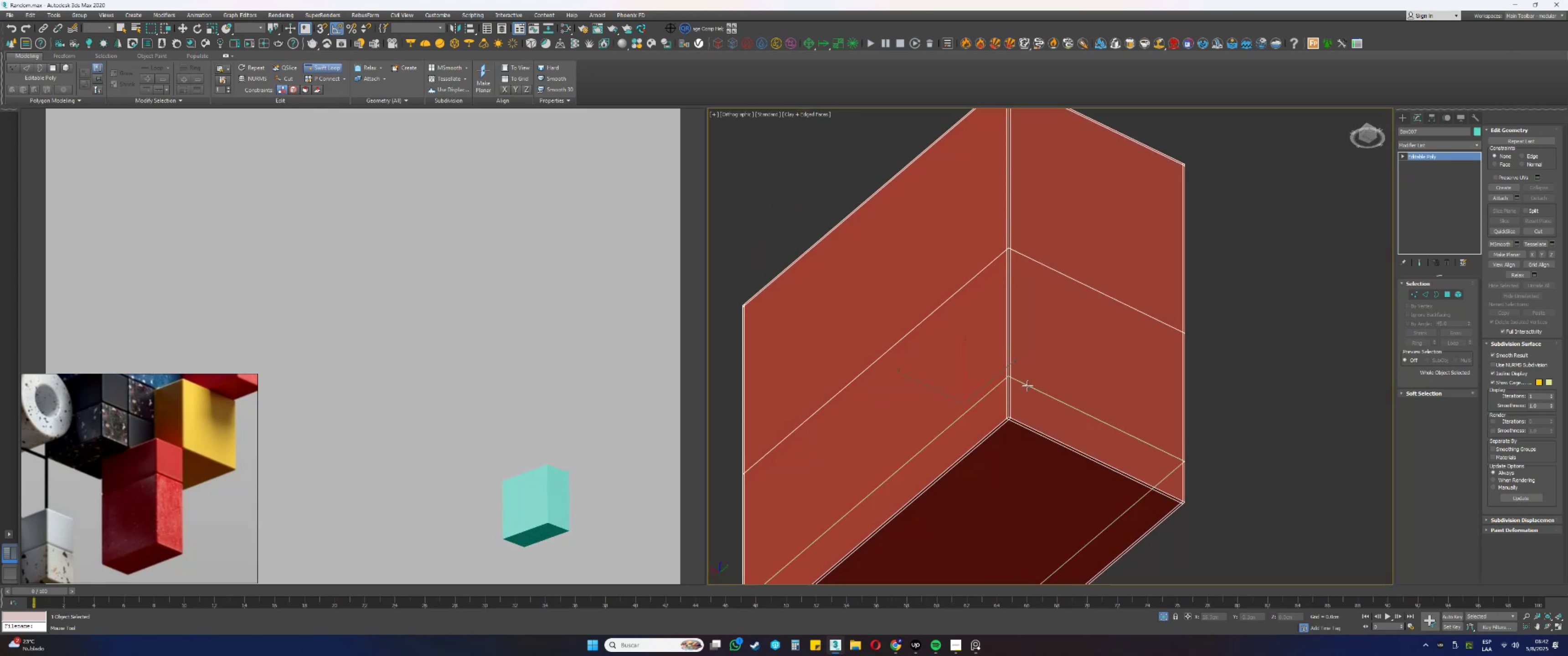 
scroll: coordinate [996, 415], scroll_direction: up, amount: 4.0
 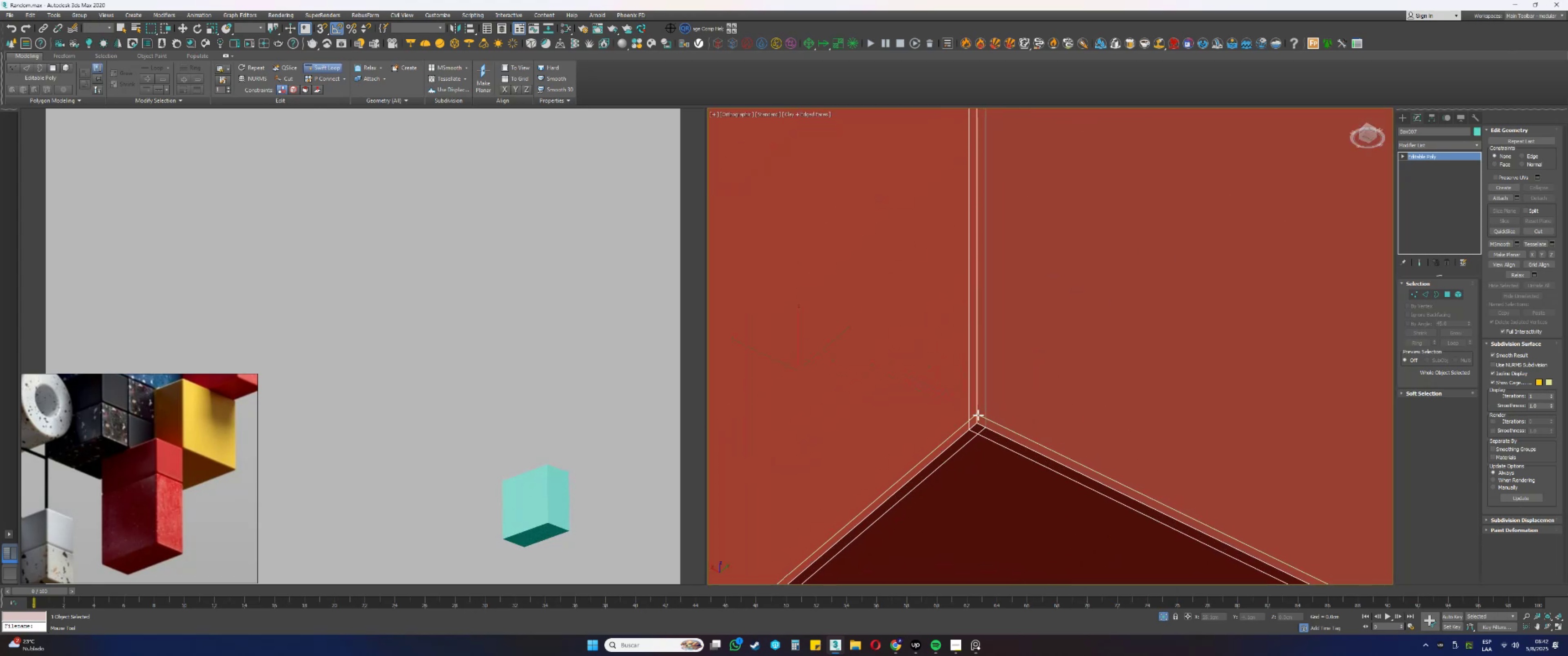 
left_click([977, 415])
 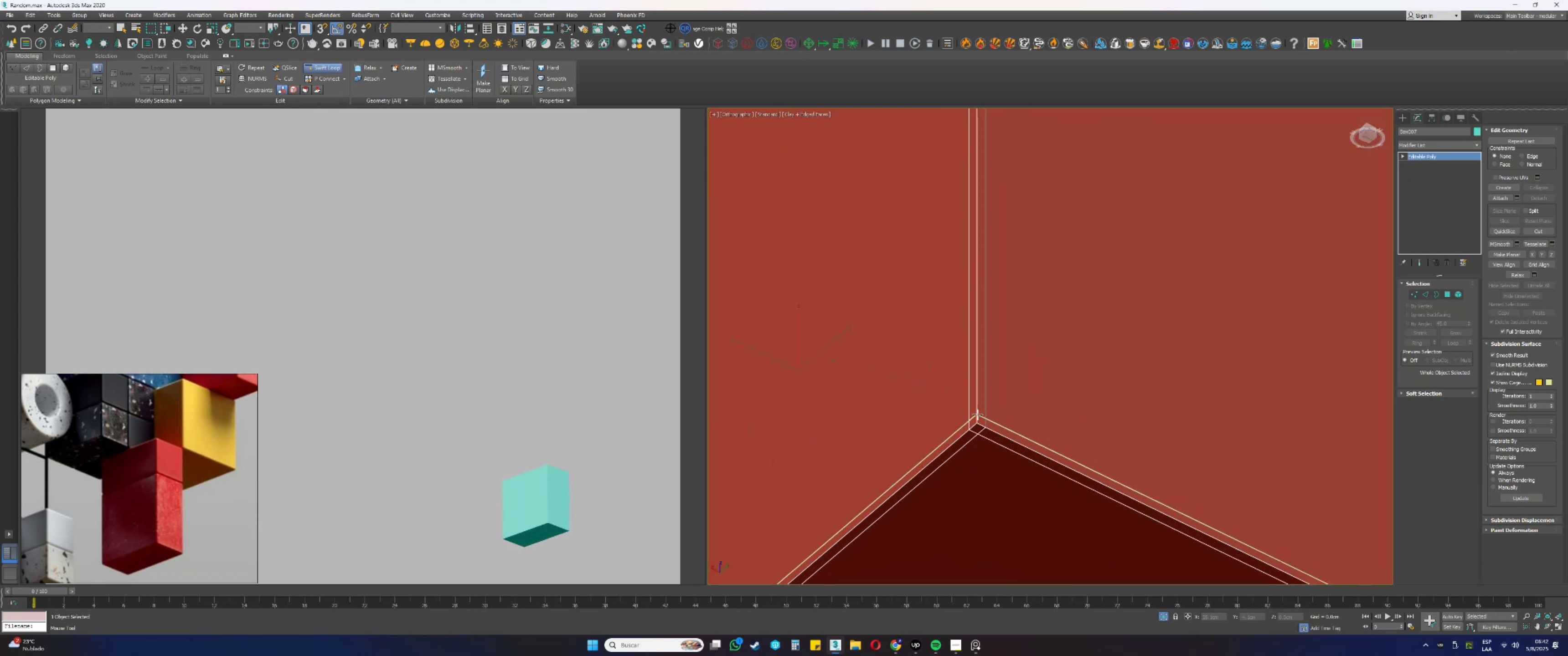 
scroll: coordinate [1009, 409], scroll_direction: down, amount: 5.0
 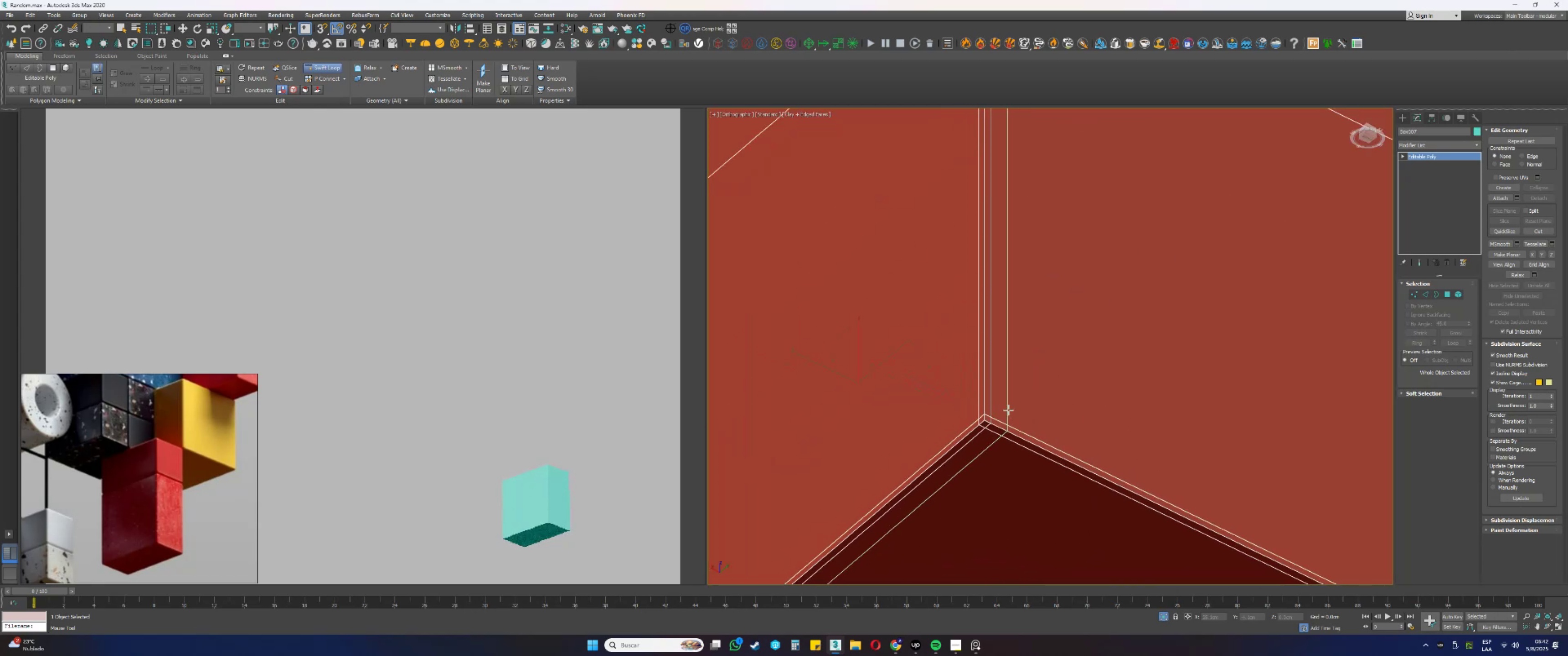 
hold_key(key=AltLeft, duration=1.5)
 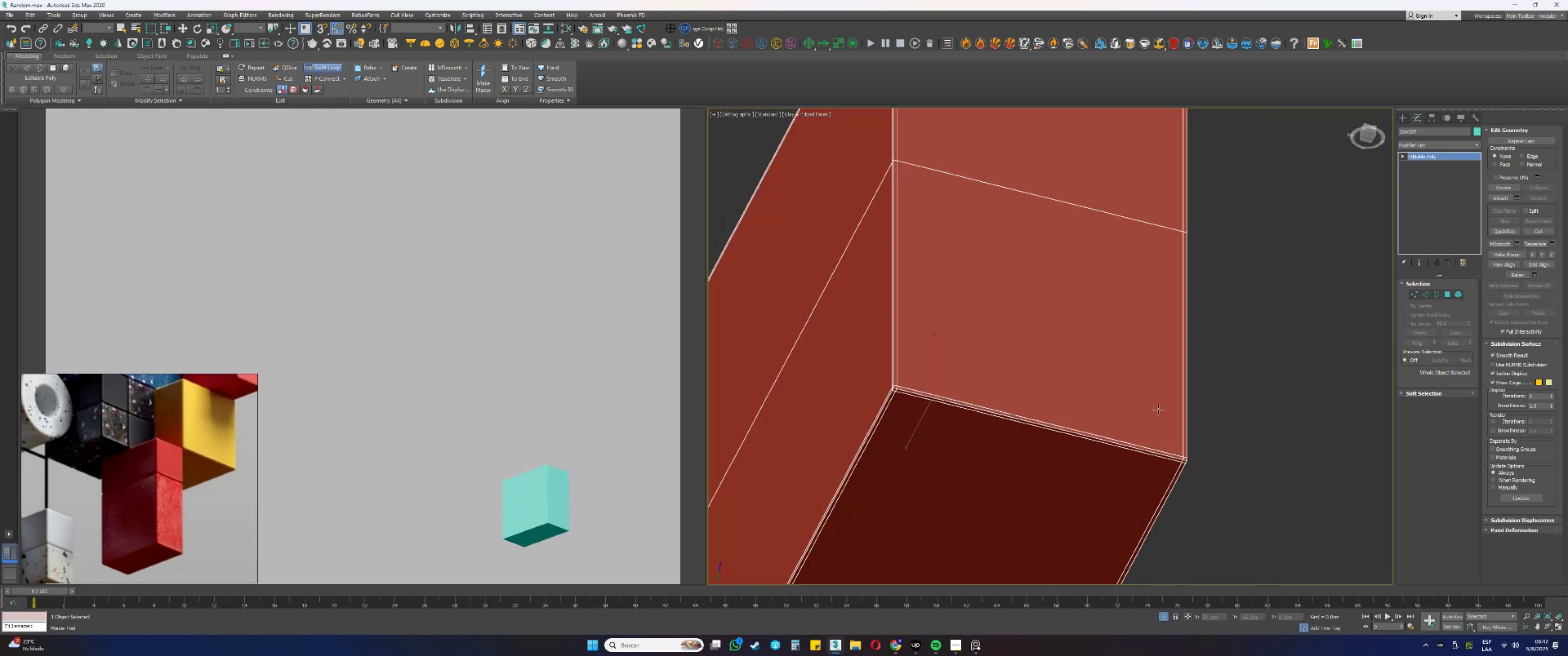 
key(Alt+AltLeft)
 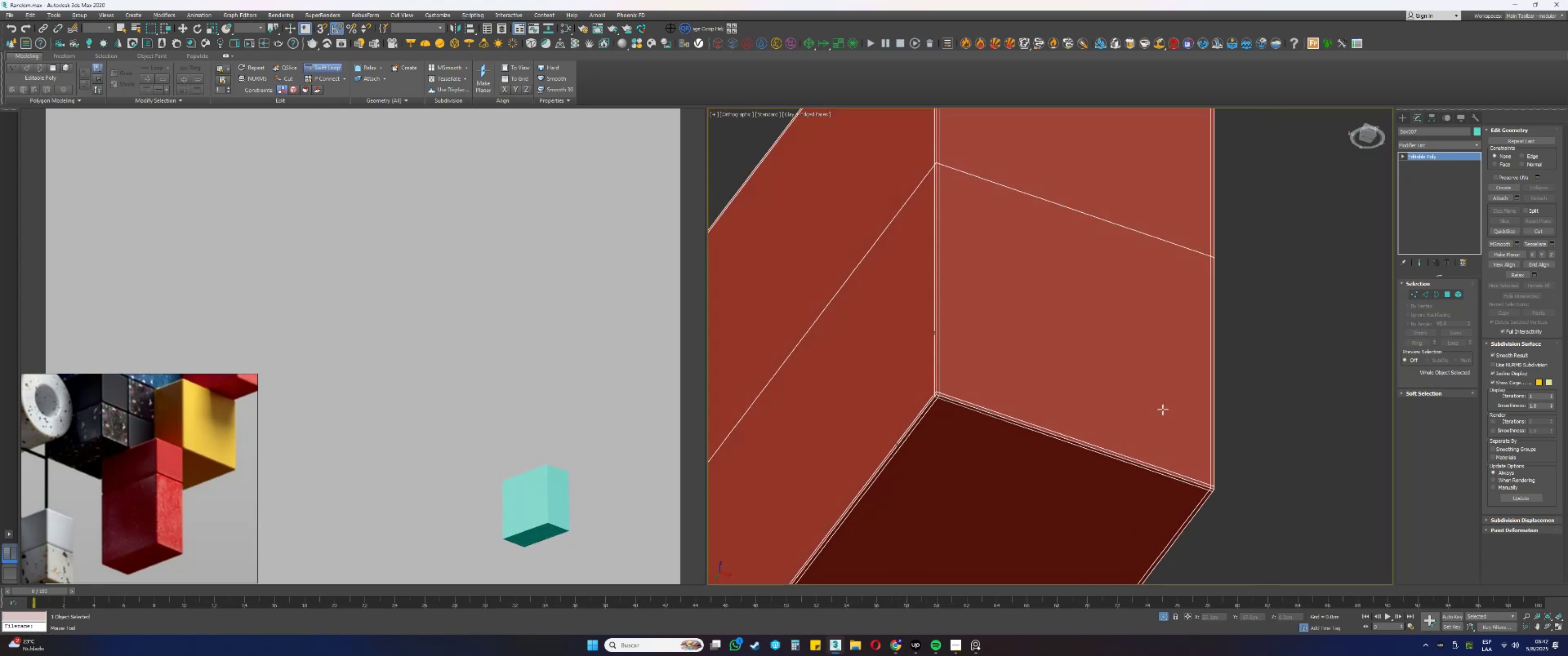 
key(Alt+AltLeft)
 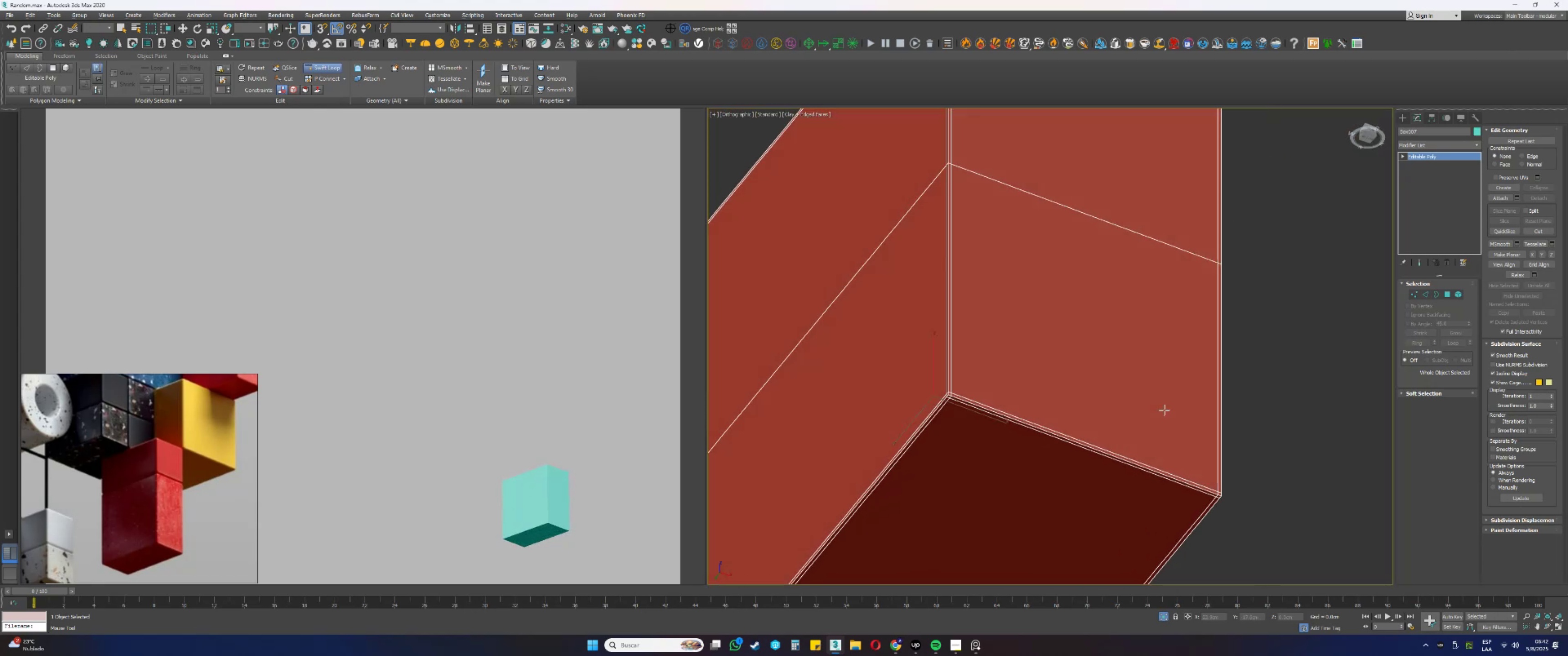 
key(Alt+AltLeft)
 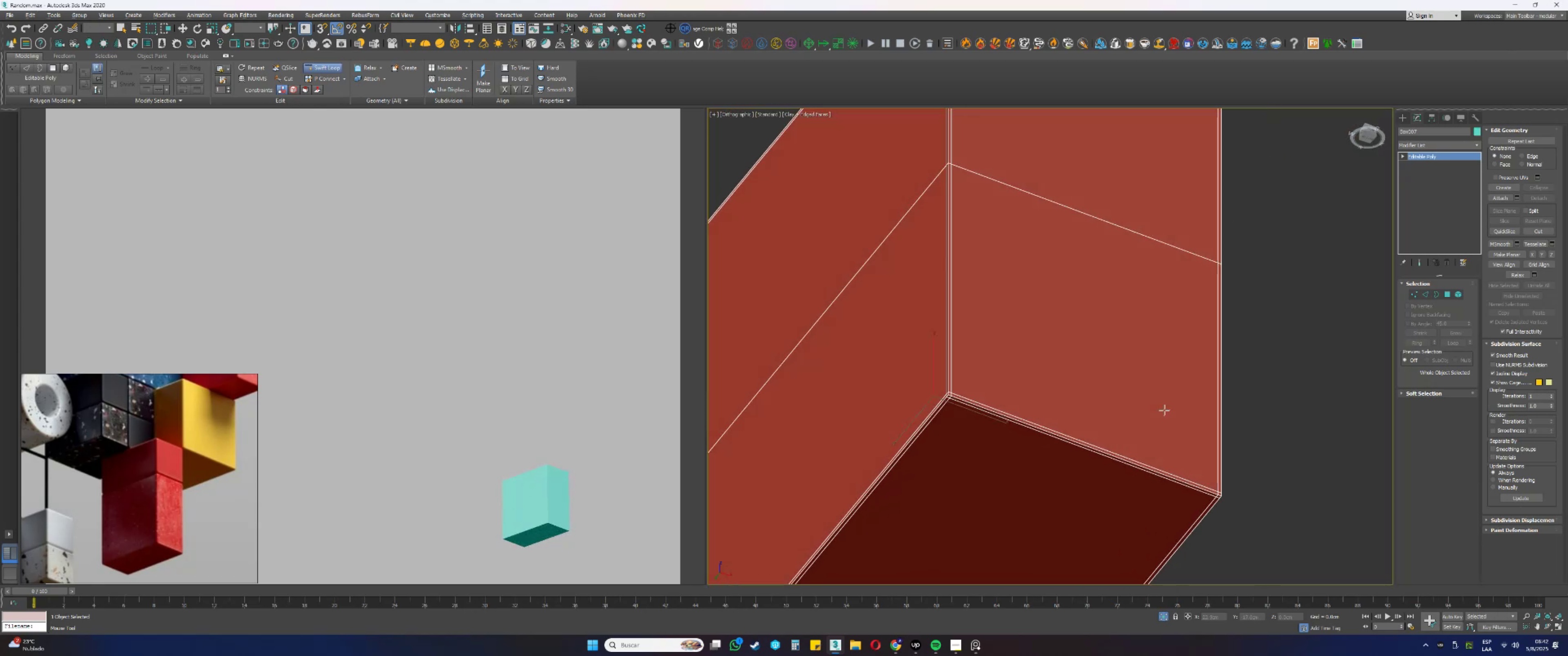 
key(Alt+AltLeft)
 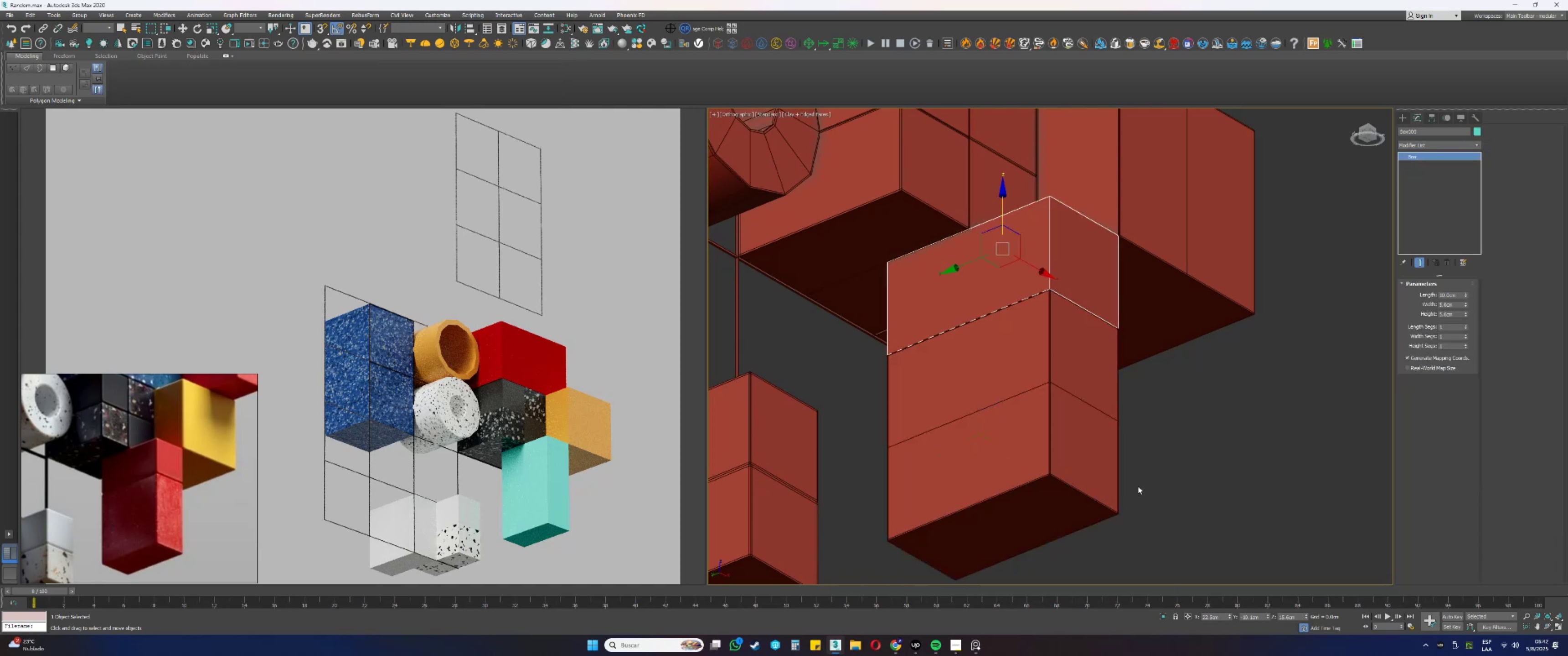 
left_click([1036, 355])
 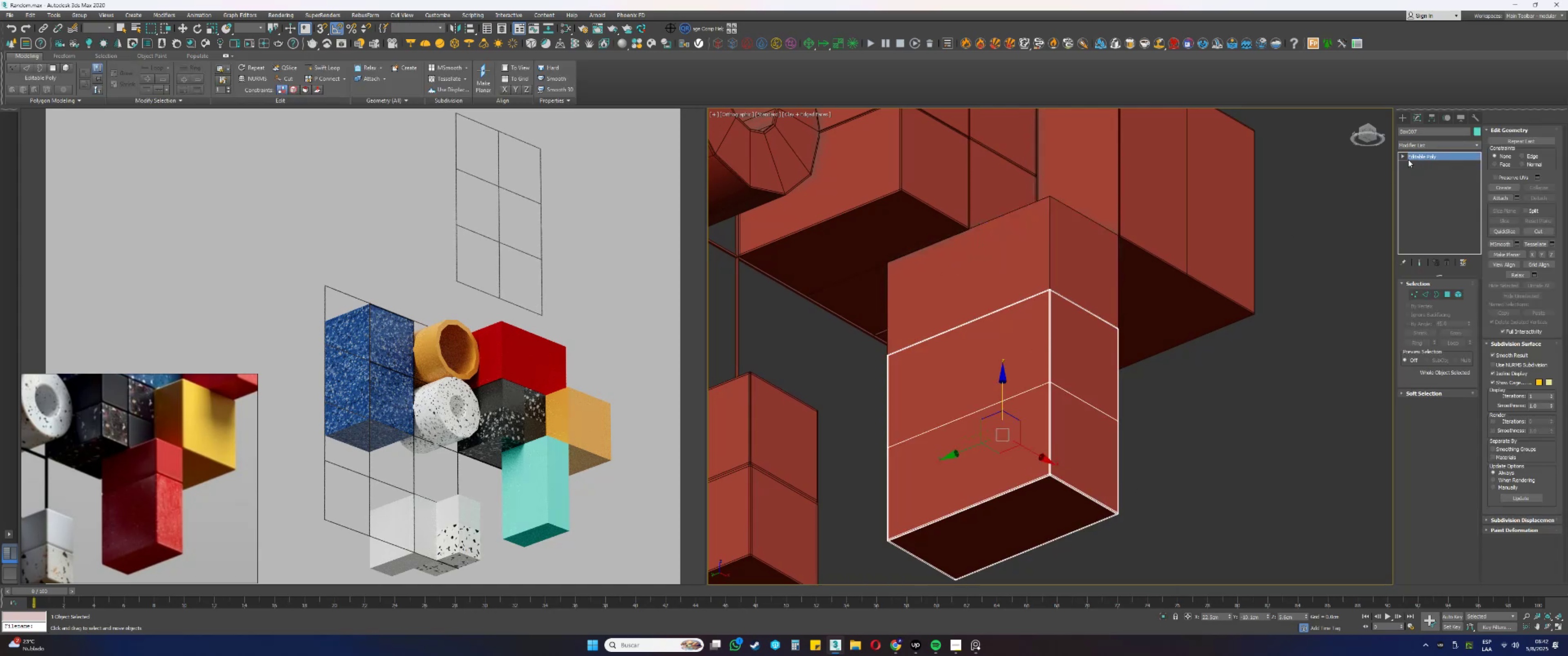 
right_click([1419, 155])
 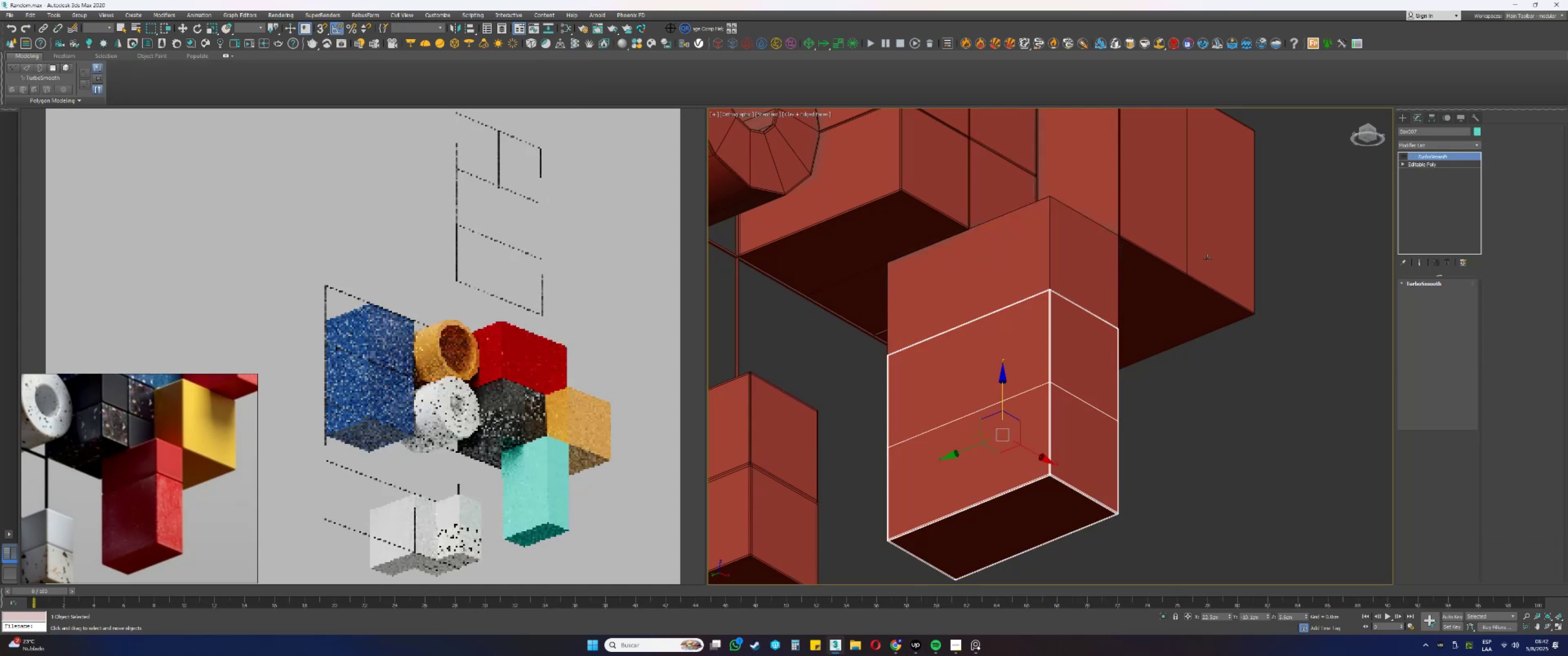 
left_click([1054, 265])
 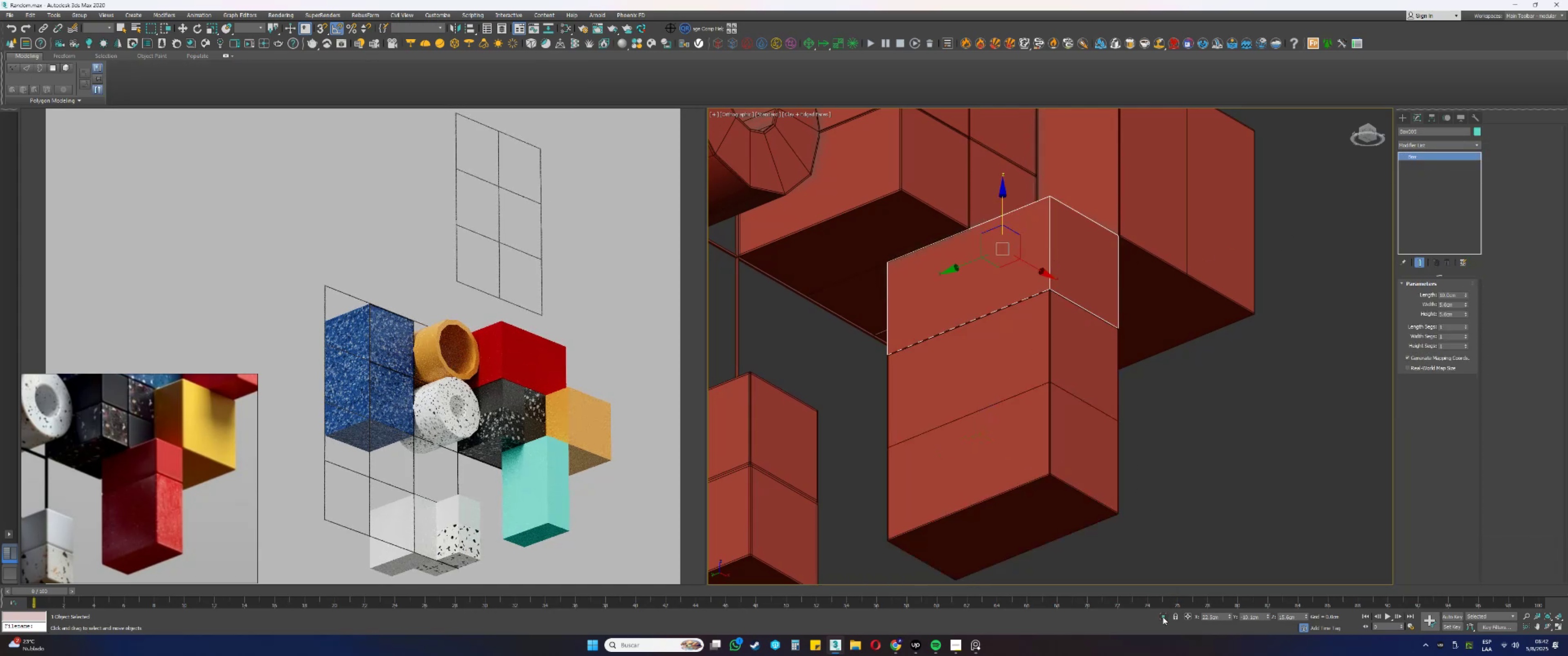 
hold_key(key=AltLeft, duration=0.61)
 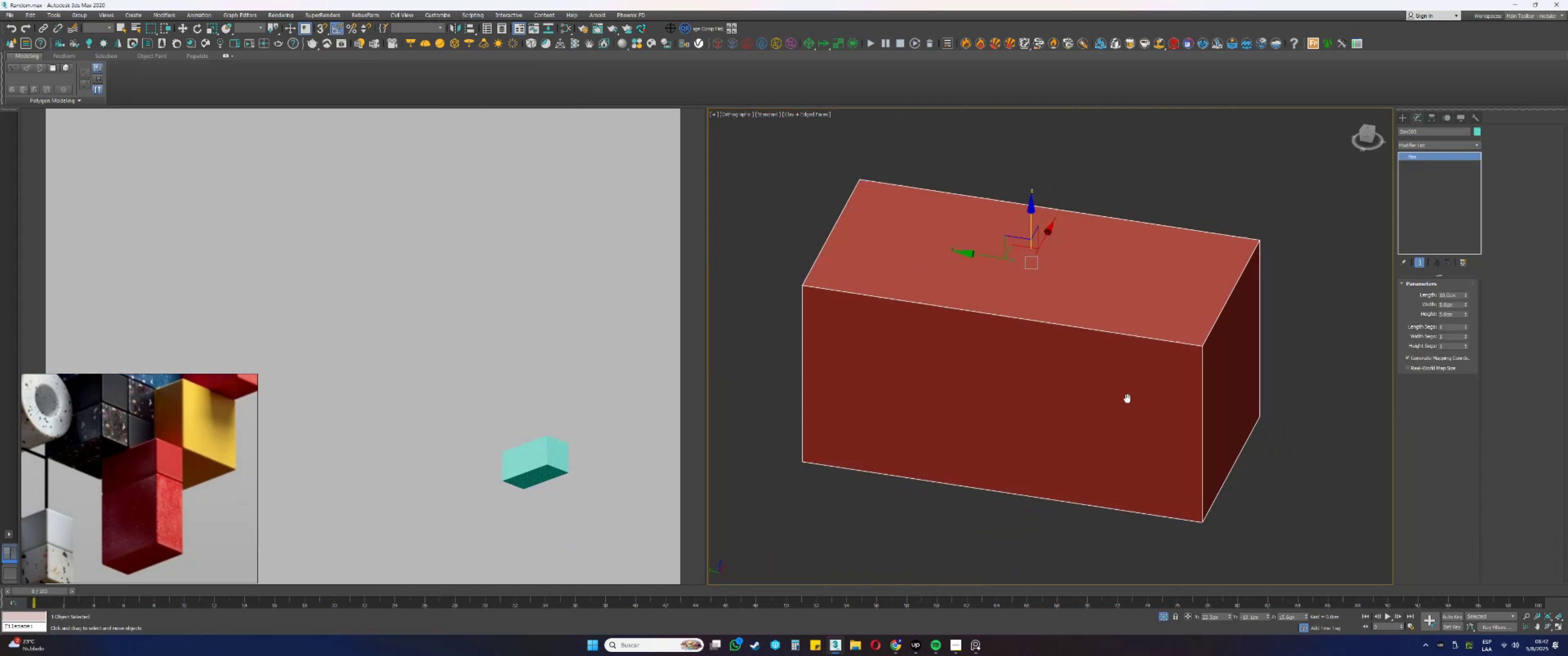 
key(Alt+AltLeft)
 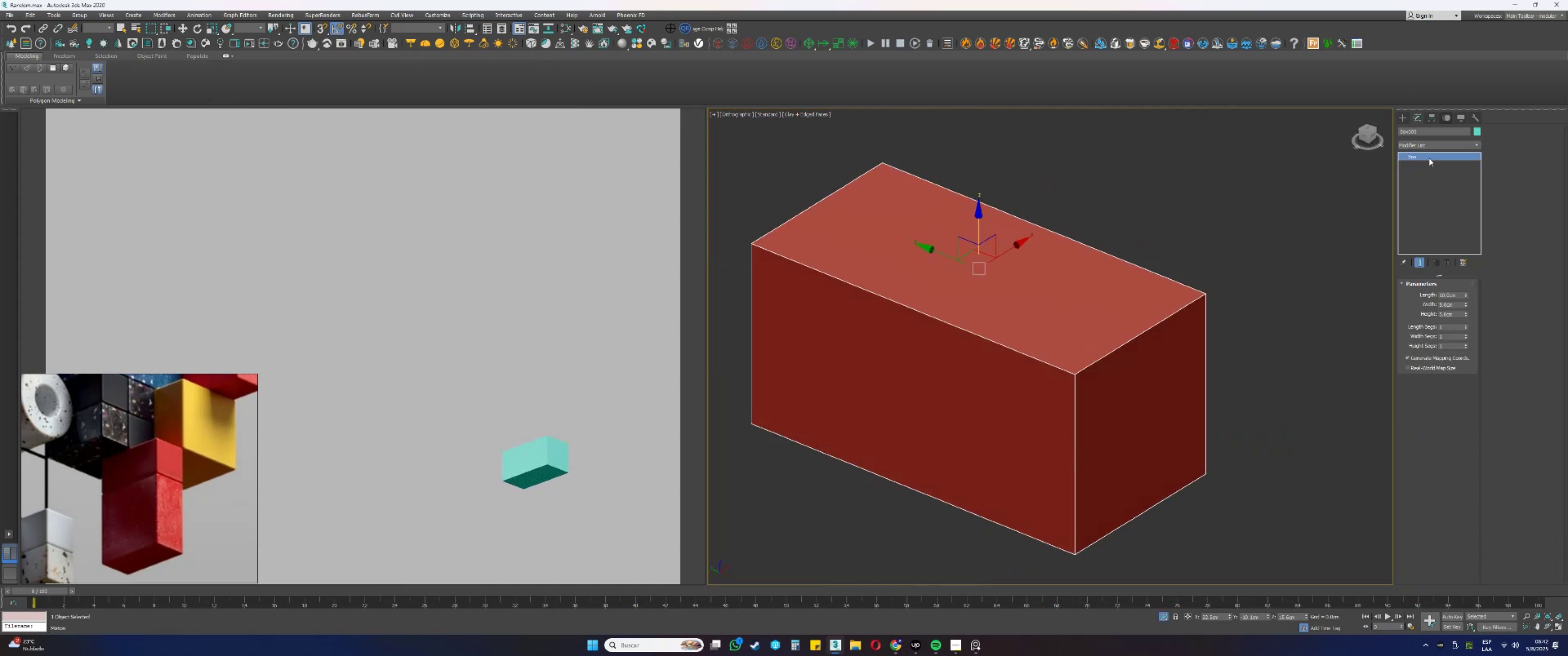 
left_click([1448, 226])
 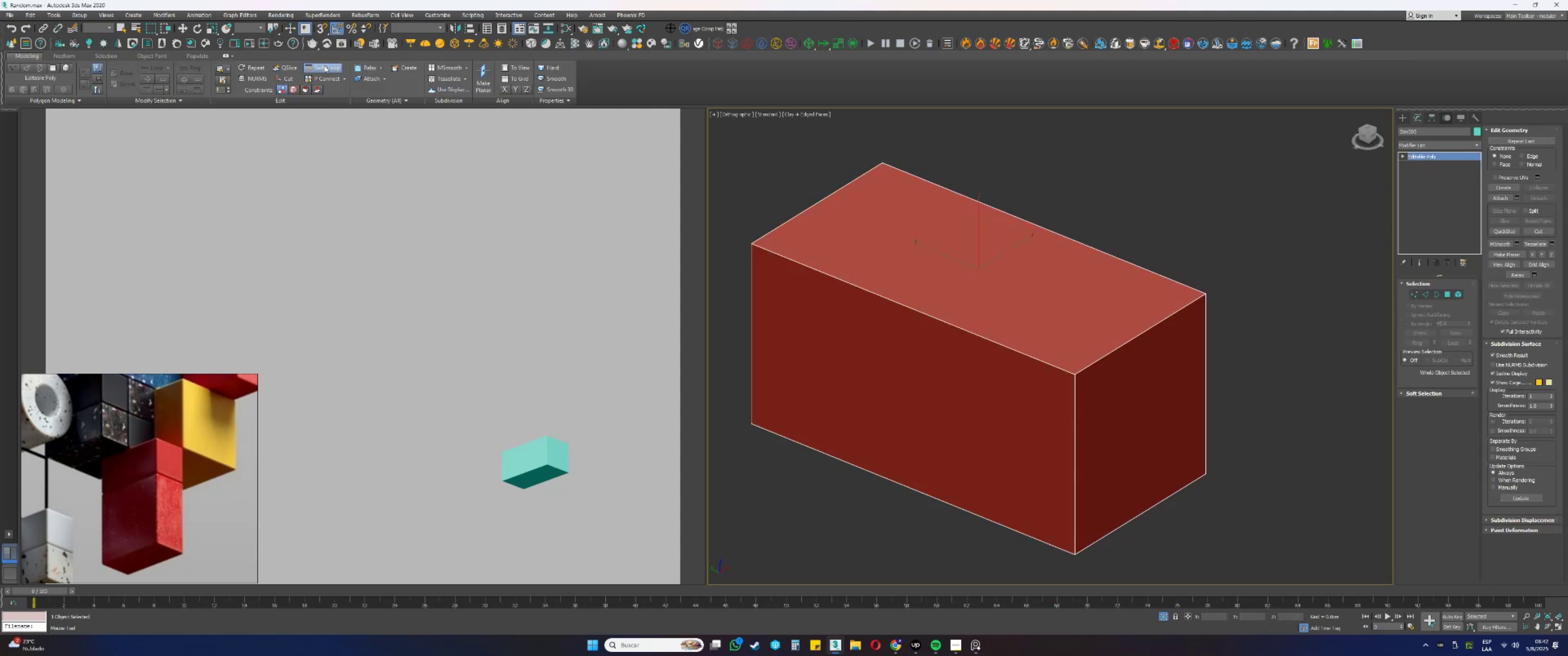 
scroll: coordinate [1076, 373], scroll_direction: up, amount: 6.0
 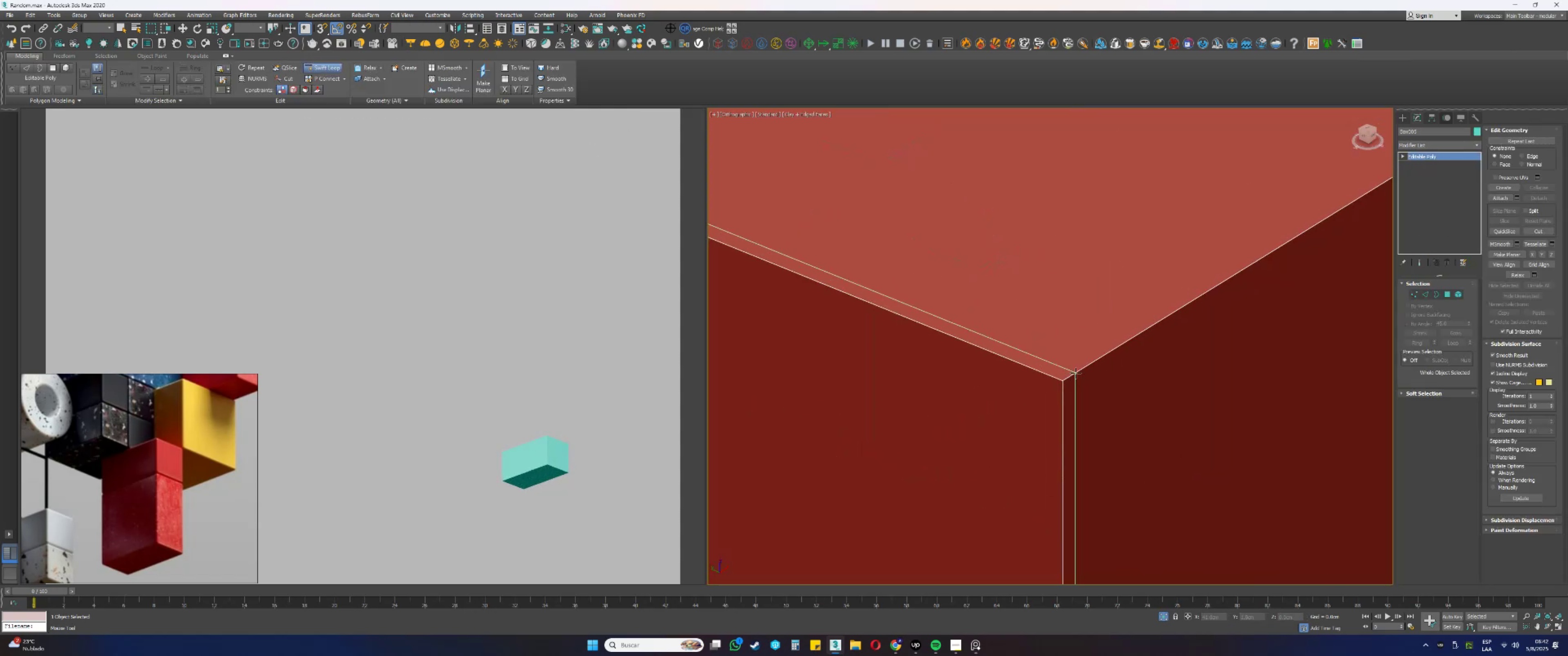 
left_click([1076, 373])
 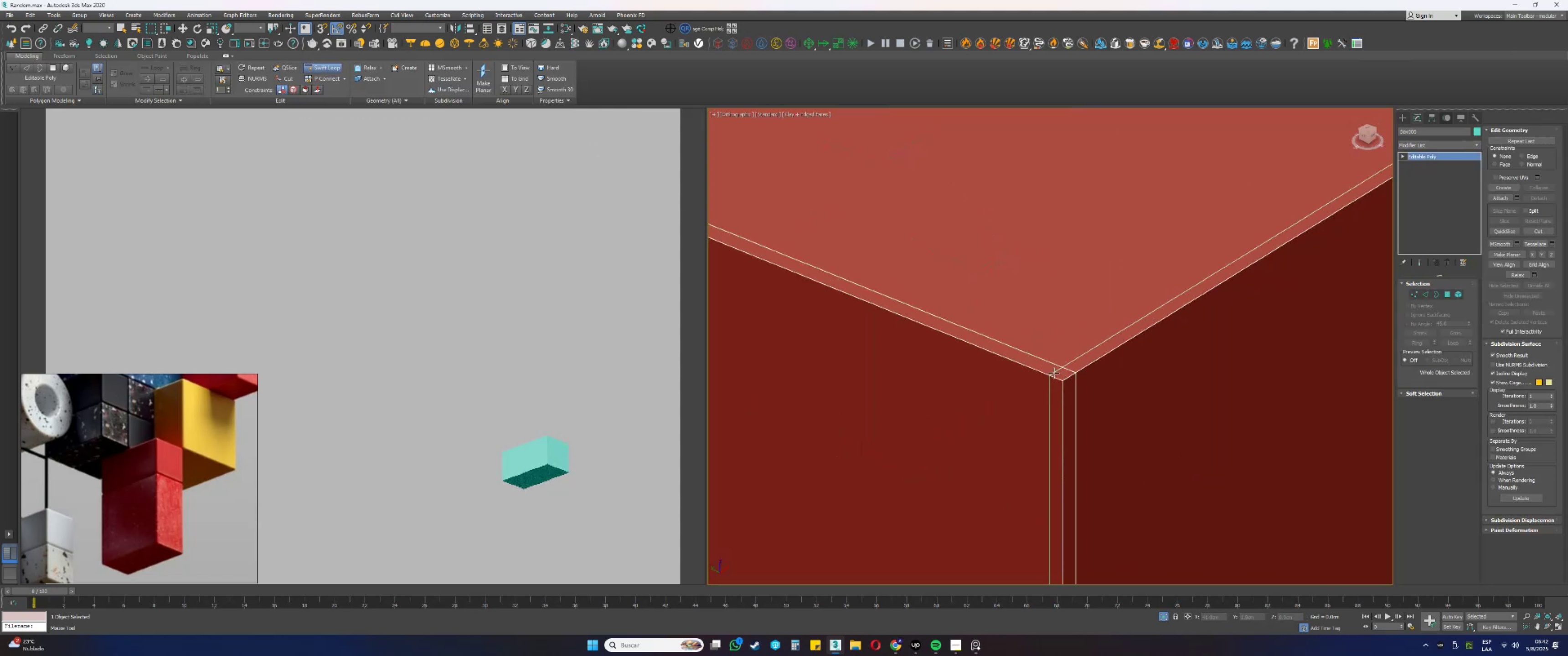 
left_click([1053, 373])
 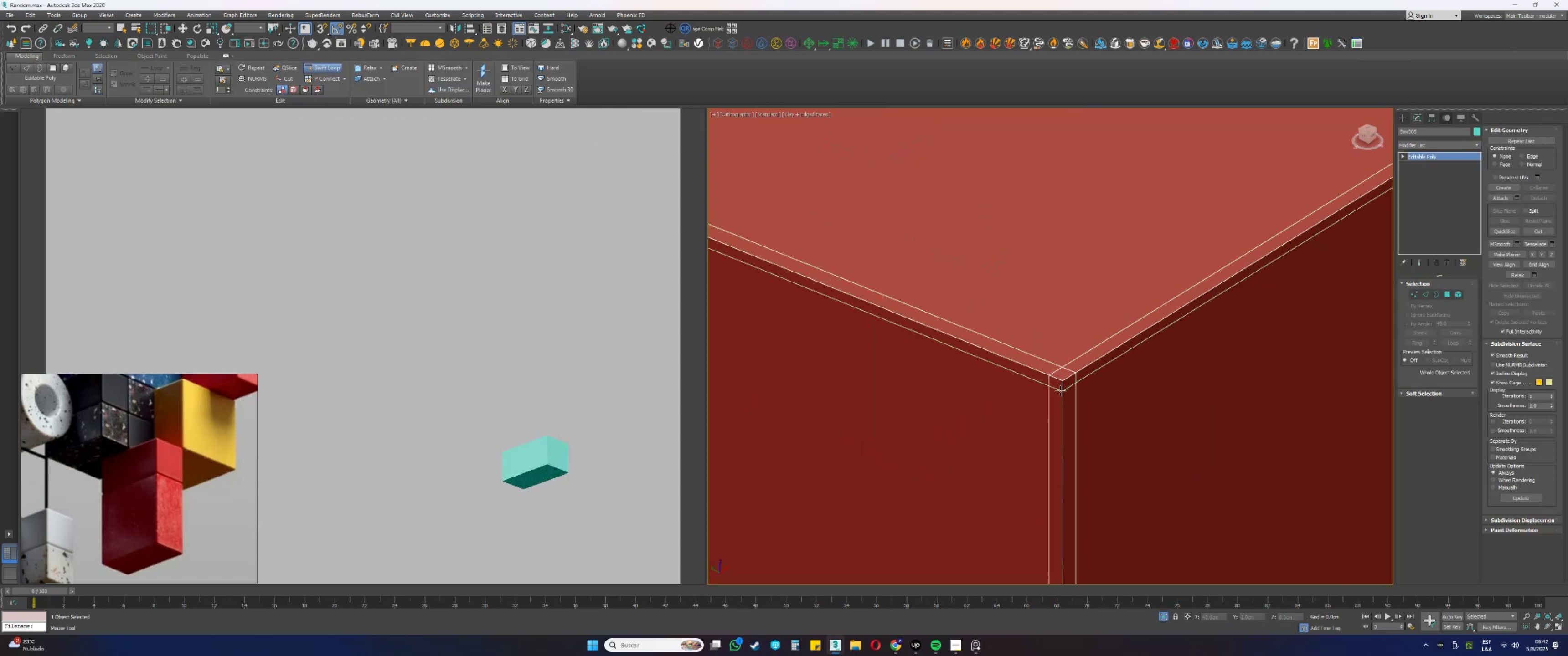 
left_click([1060, 394])
 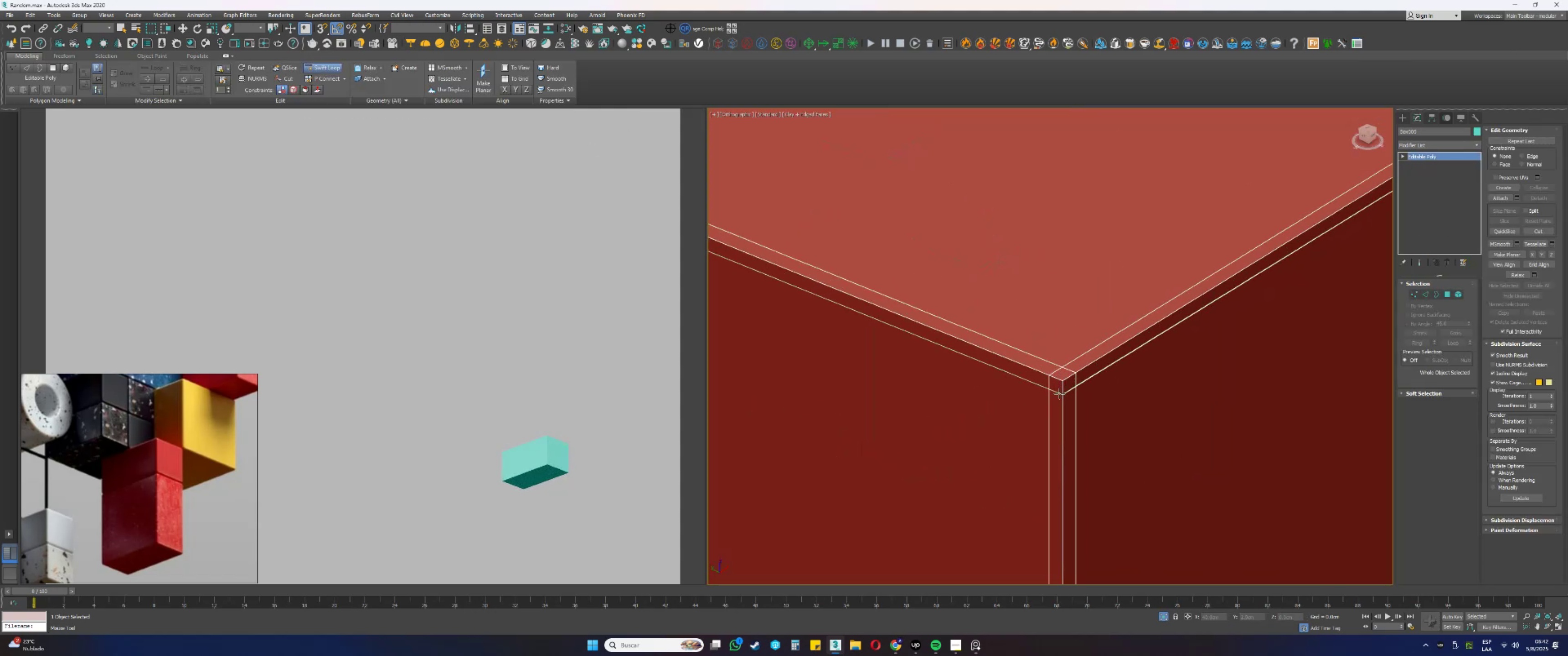 
scroll: coordinate [1043, 363], scroll_direction: down, amount: 7.0
 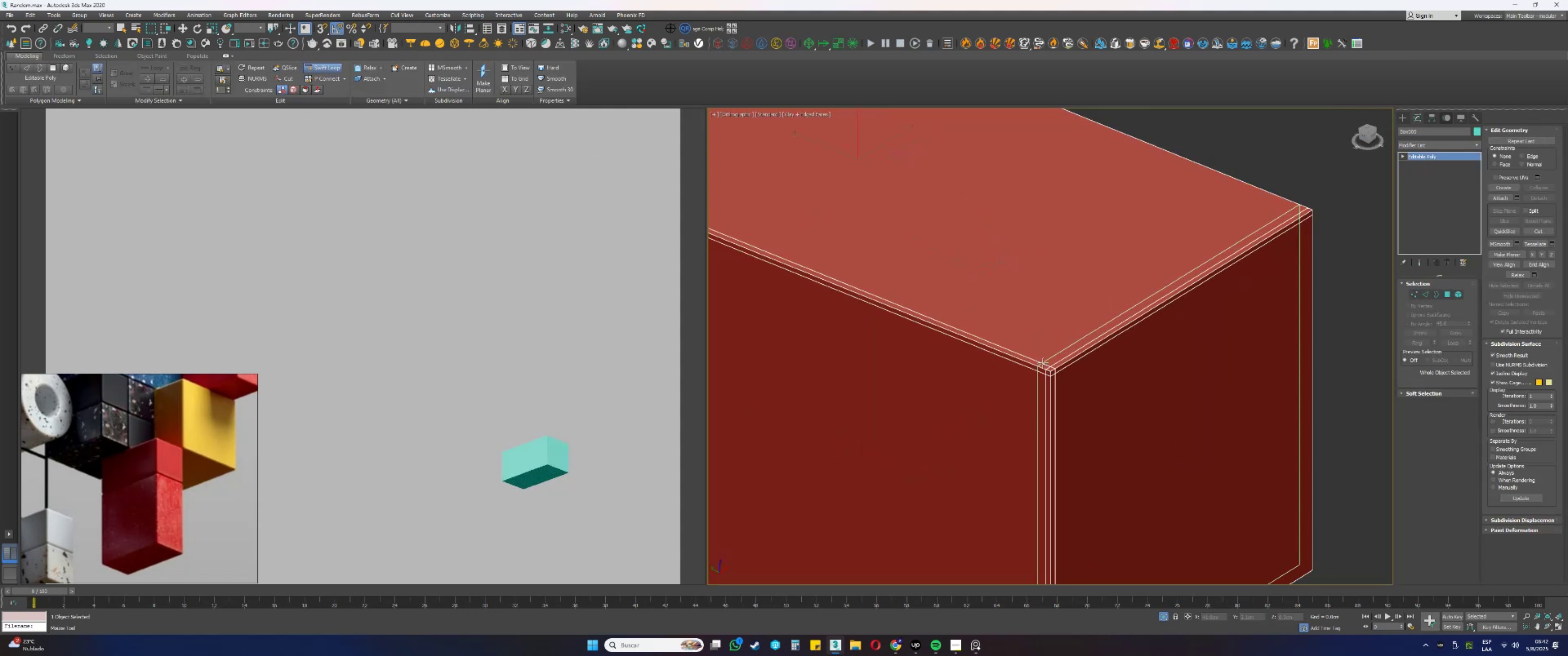 
hold_key(key=AltLeft, duration=1.06)
 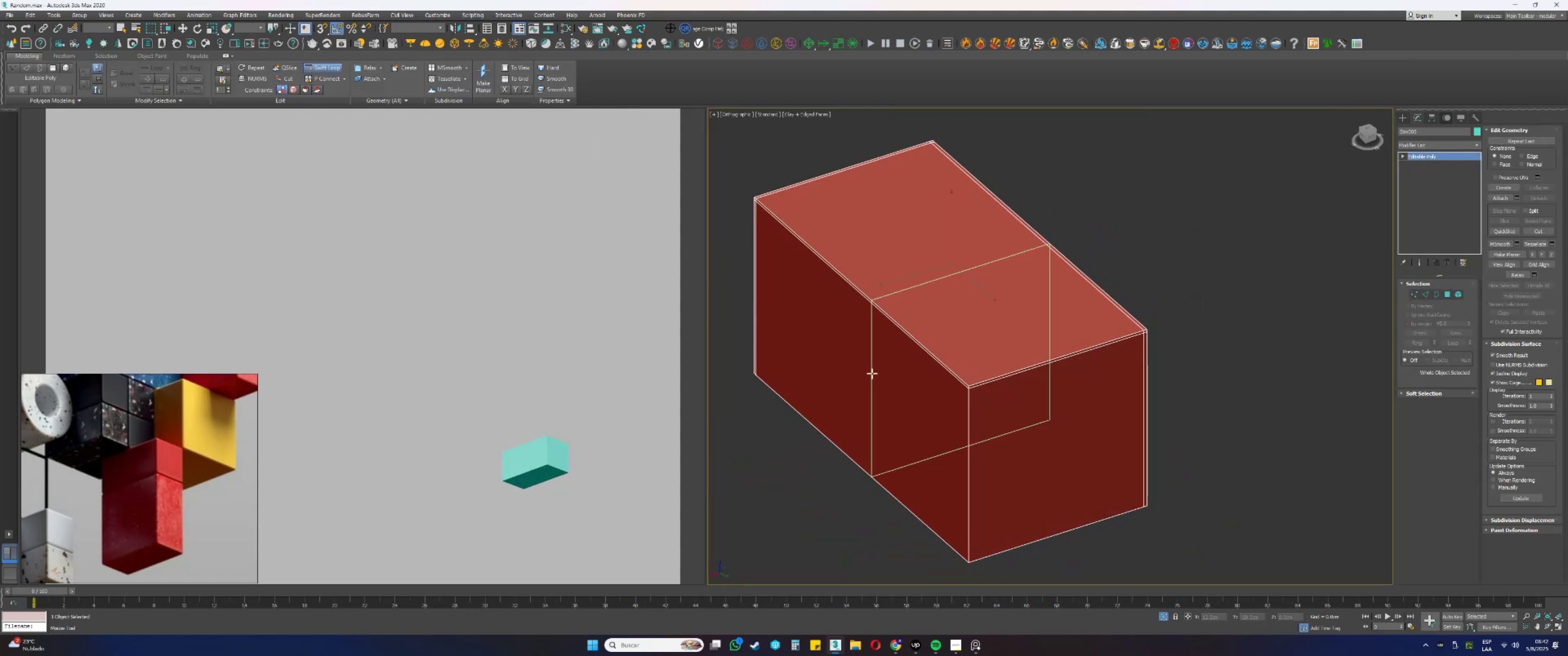 
scroll: coordinate [1005, 365], scroll_direction: up, amount: 5.0
 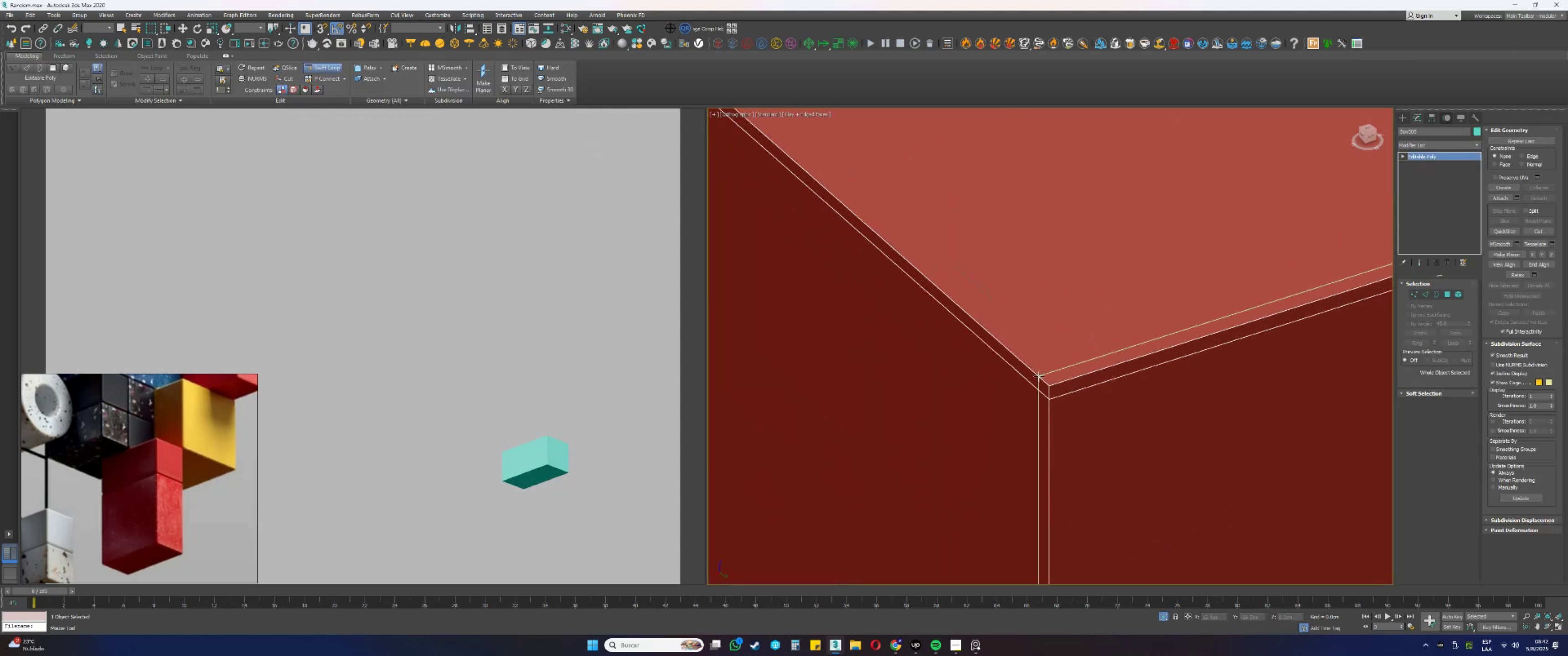 
left_click([1040, 376])
 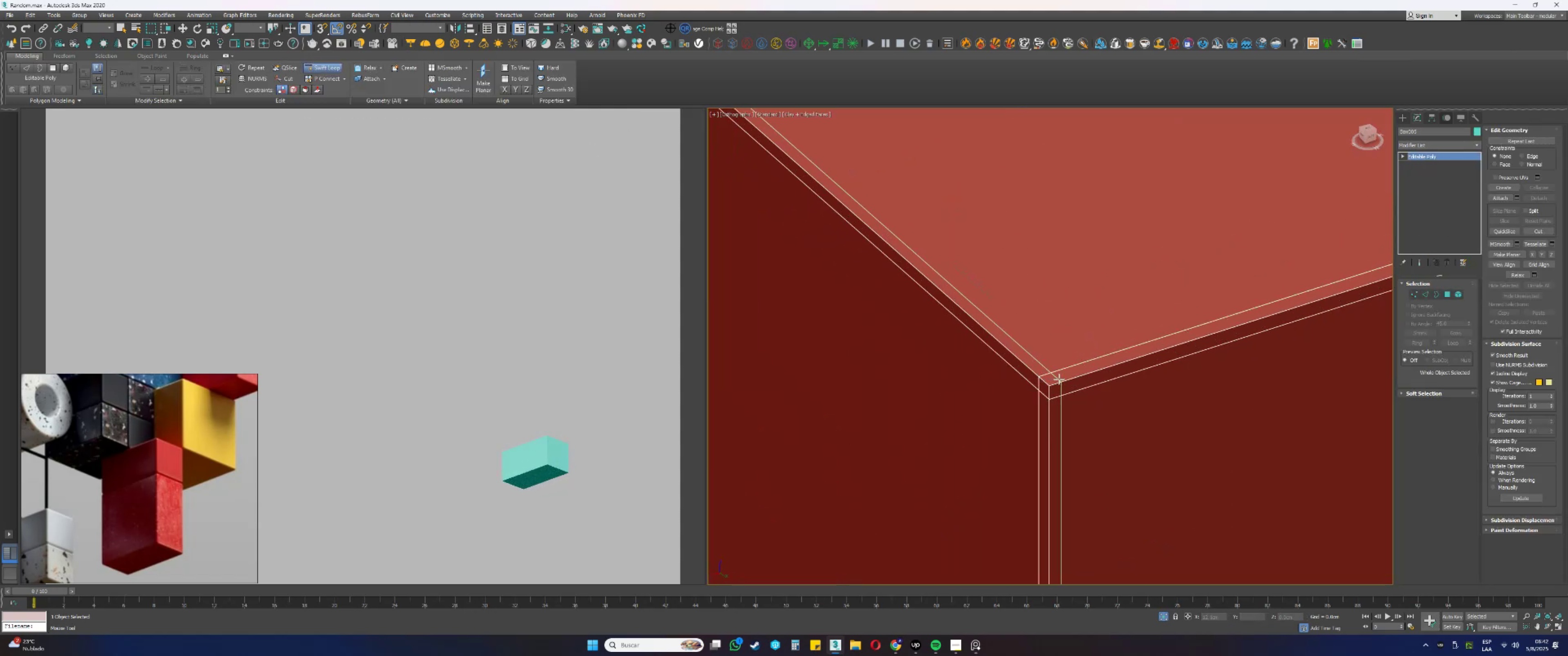 
left_click([1059, 379])
 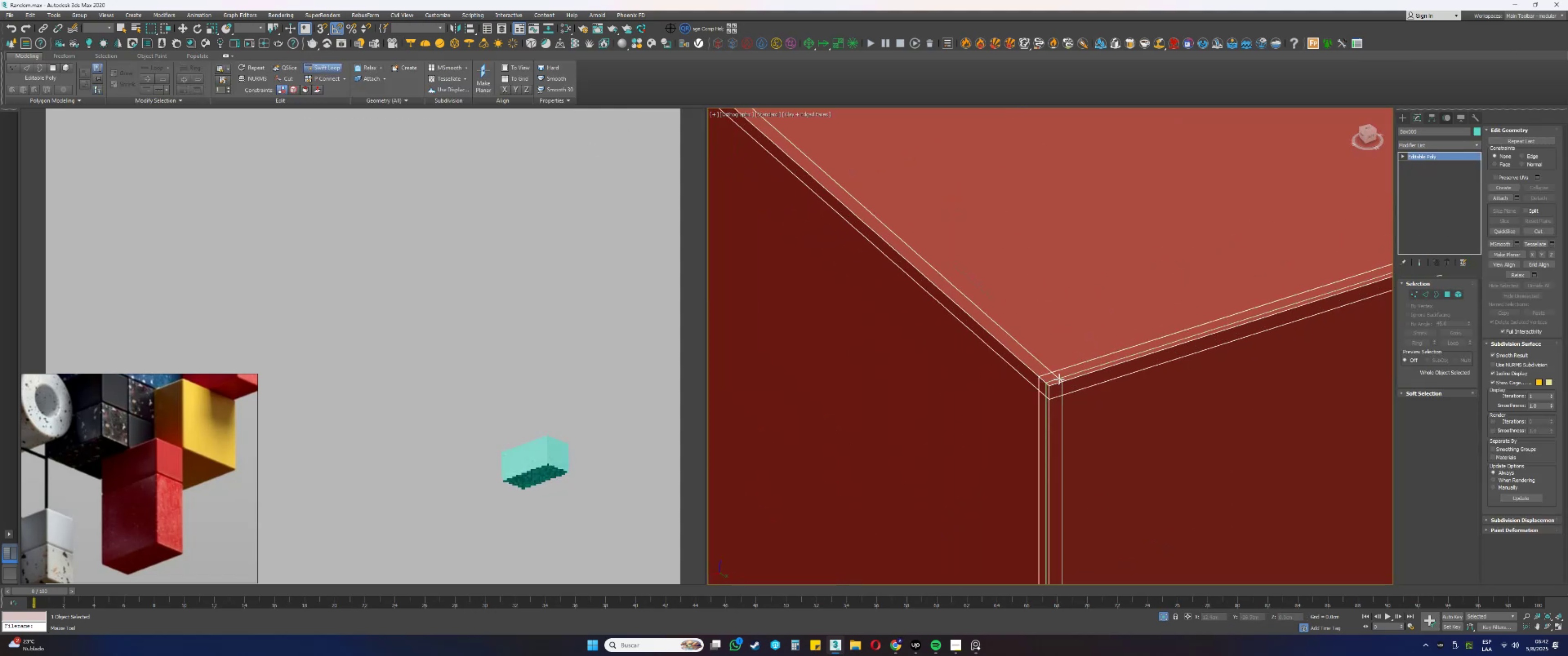 
scroll: coordinate [1027, 365], scroll_direction: down, amount: 5.0
 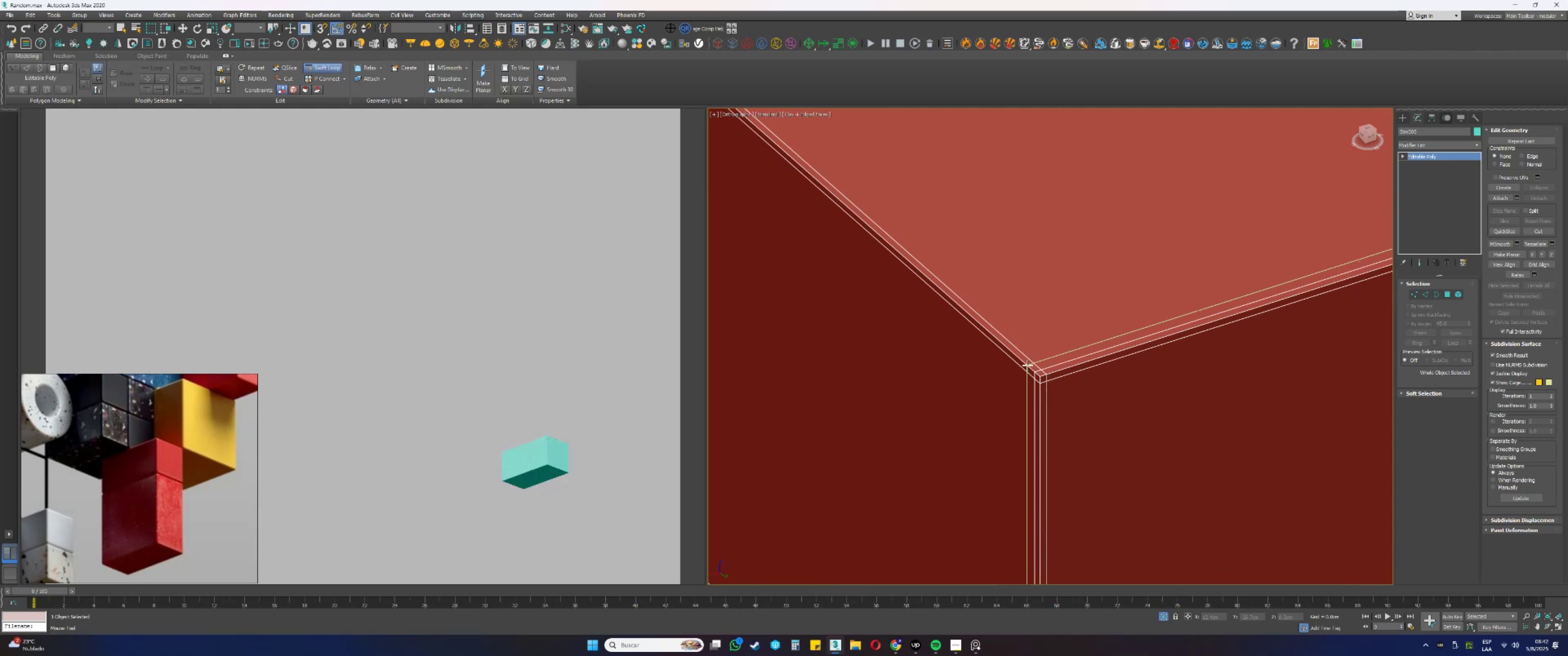 
hold_key(key=AltLeft, duration=0.49)
 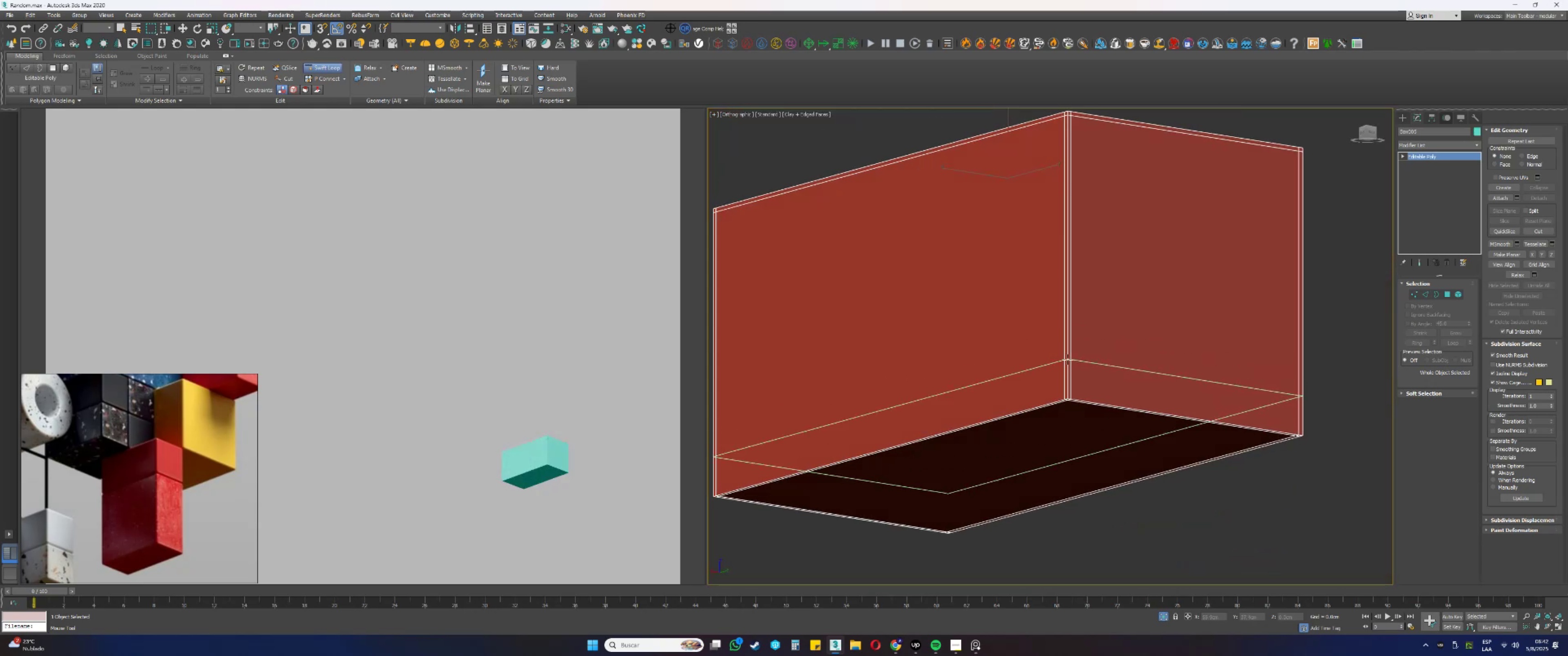 
scroll: coordinate [1076, 384], scroll_direction: up, amount: 3.0
 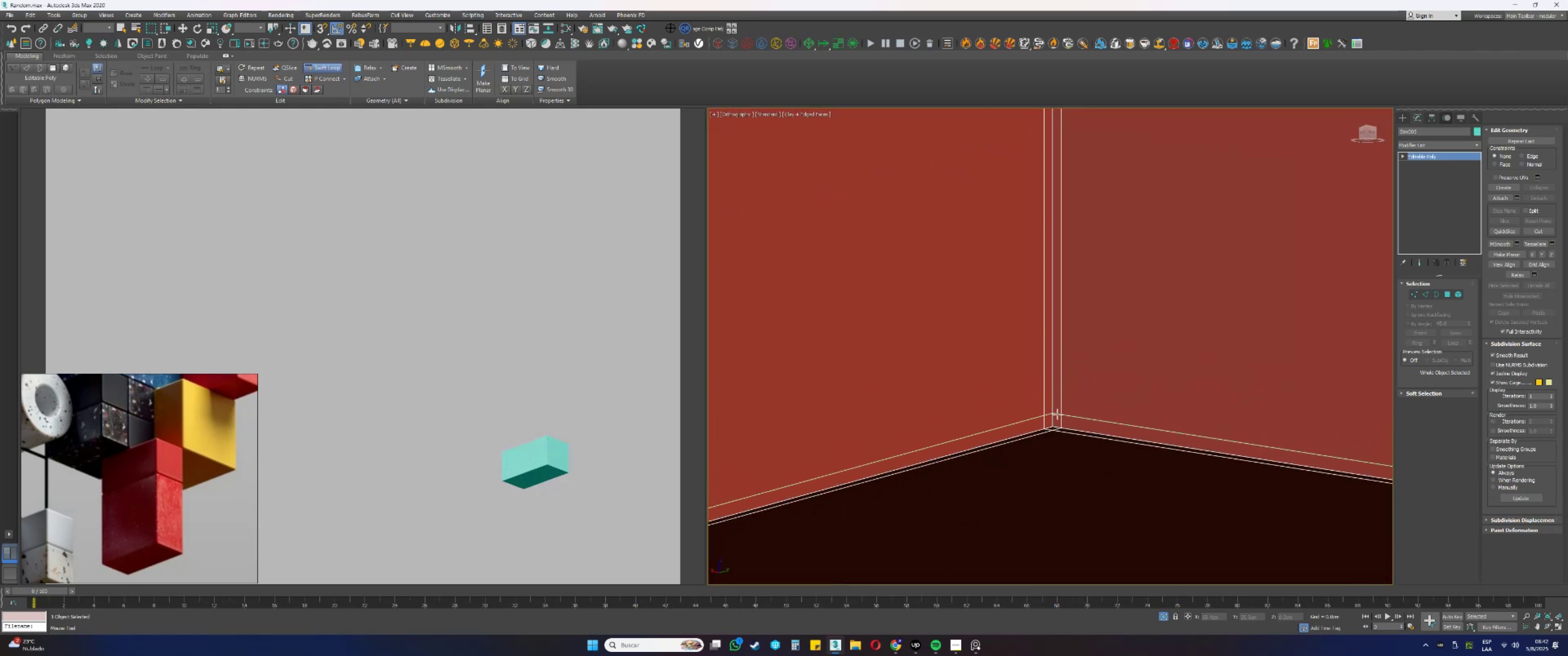 
left_click([1057, 414])
 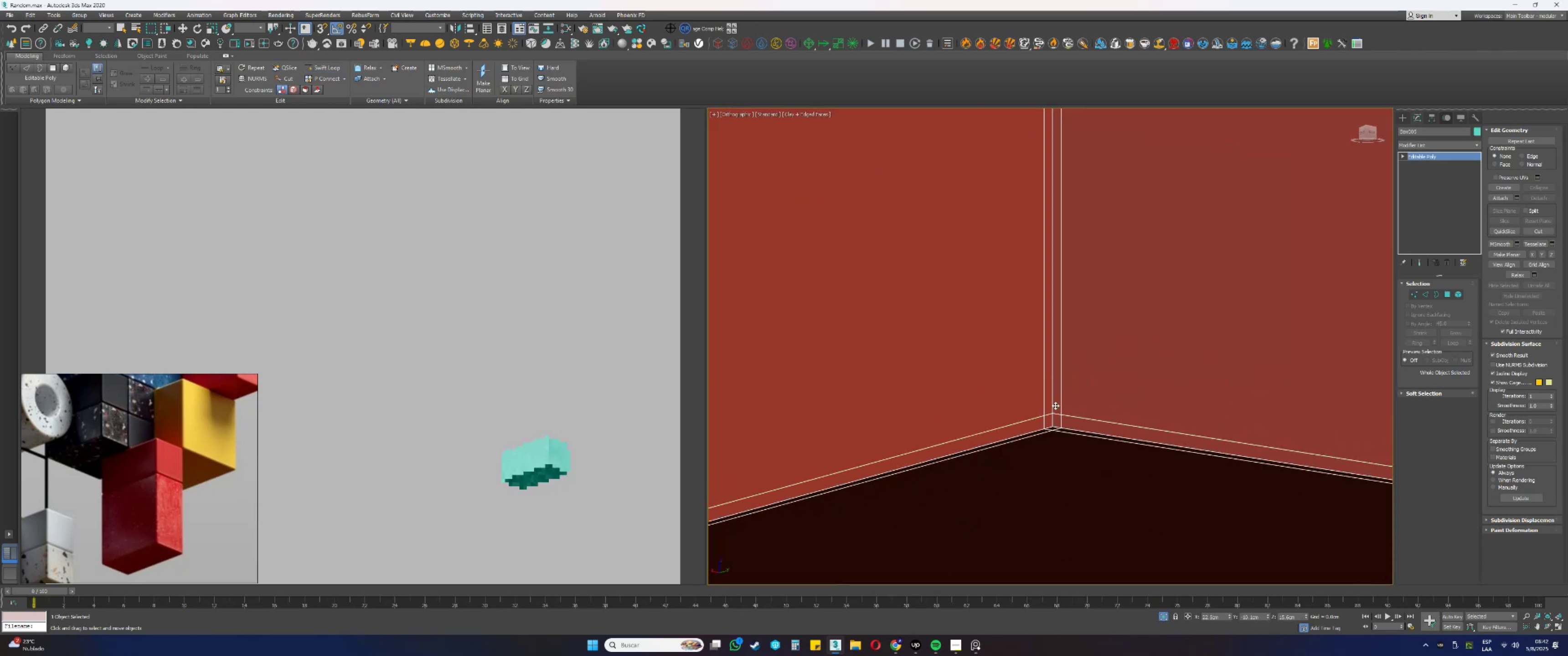 
scroll: coordinate [1038, 365], scroll_direction: down, amount: 5.0
 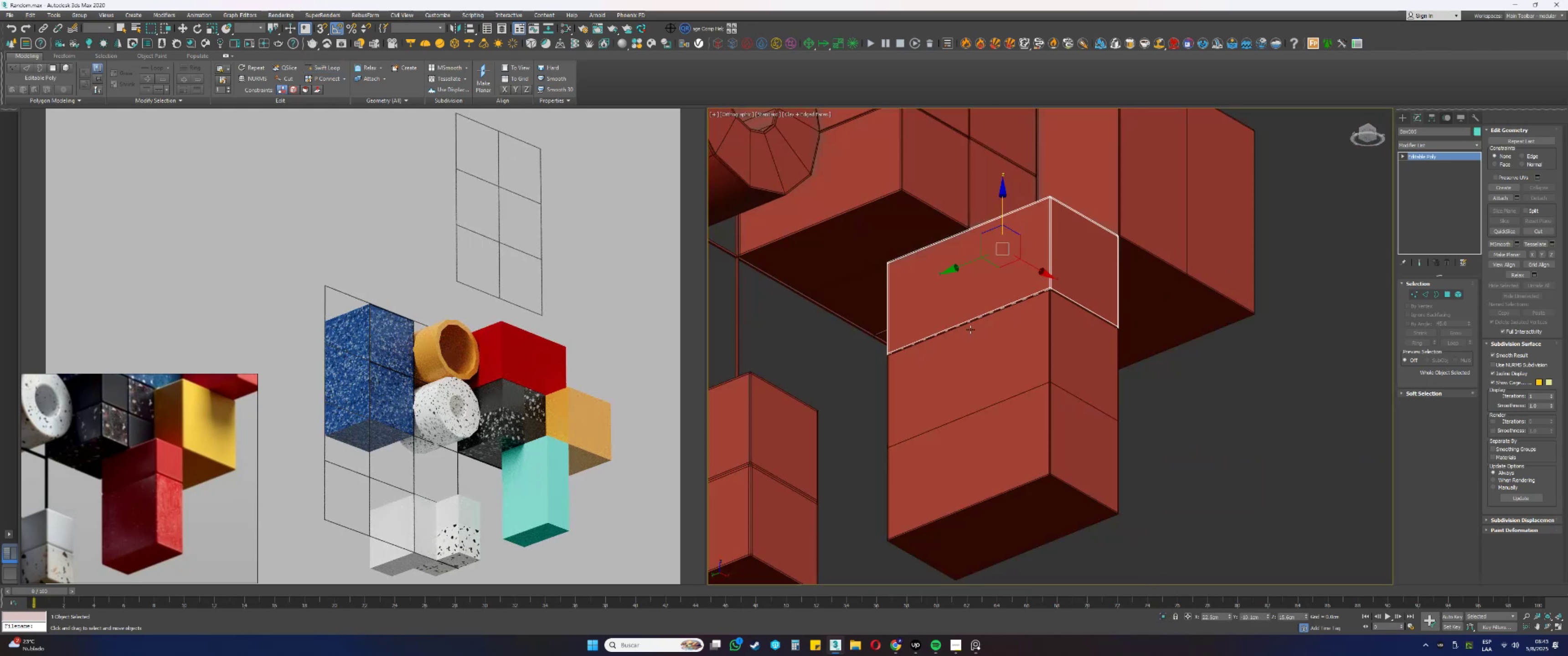 
wait(7.45)
 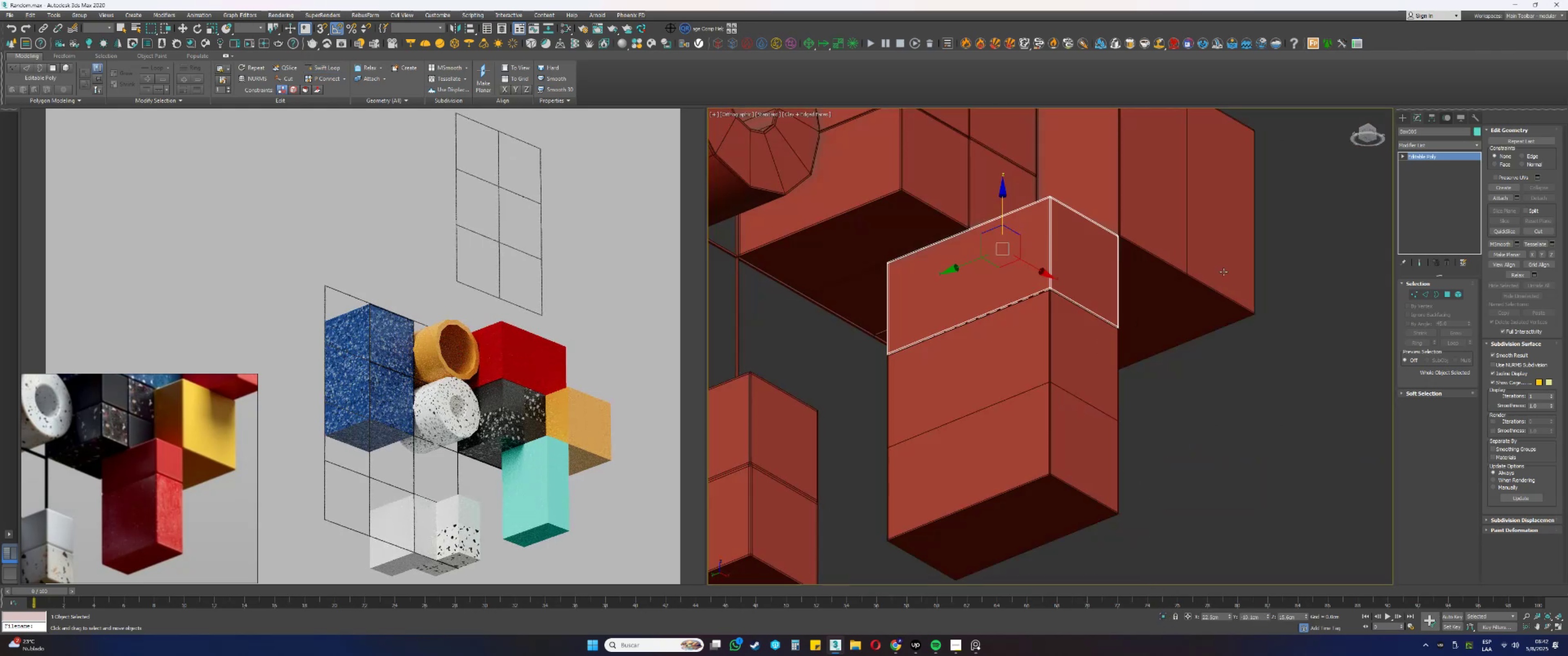 
scroll: coordinate [985, 338], scroll_direction: down, amount: 2.0
 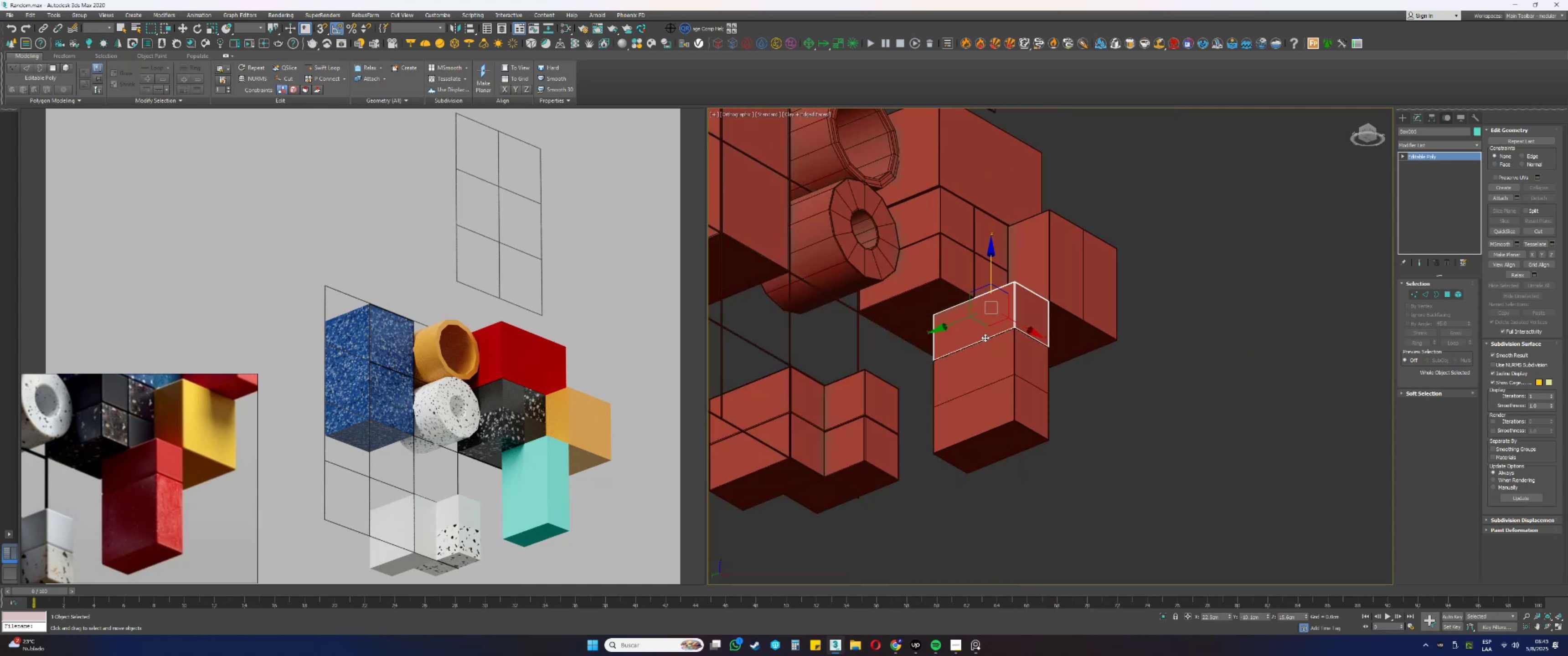 
key(M)
 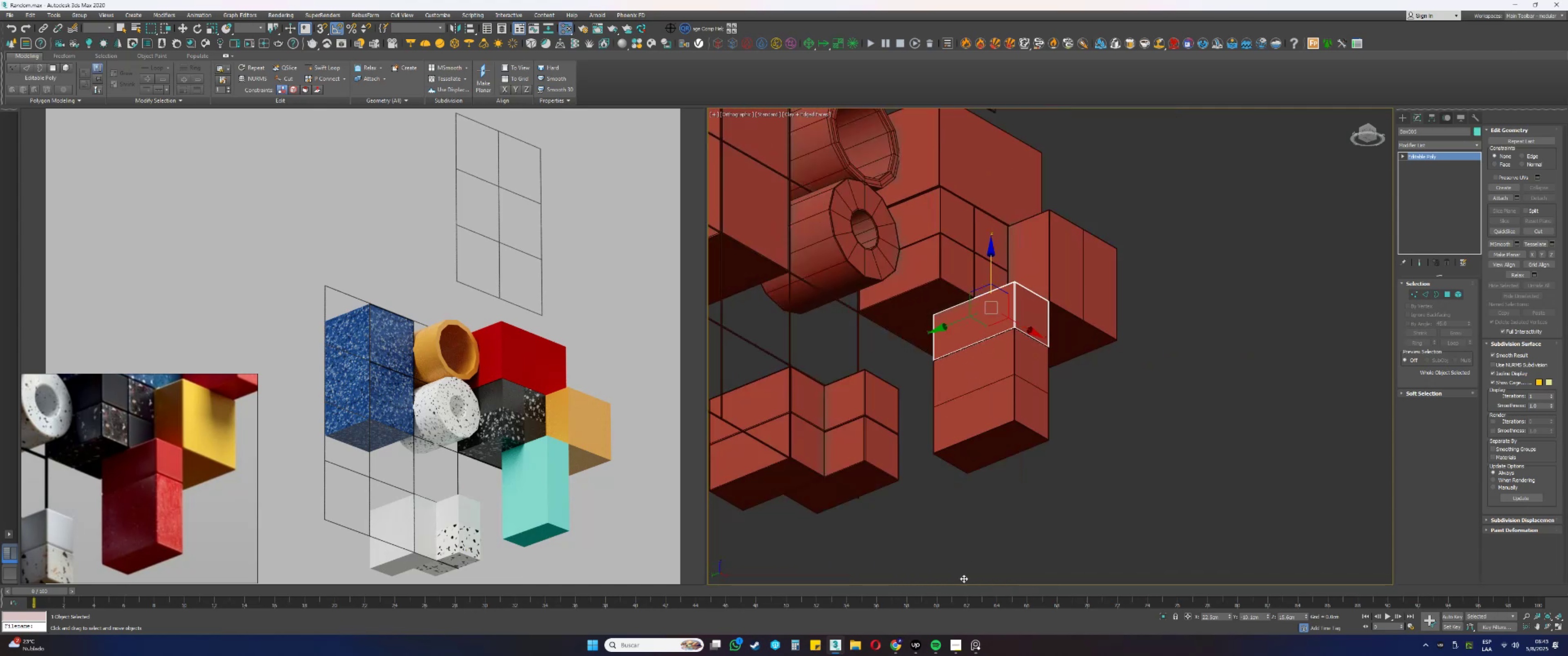 
double_click([868, 612])
 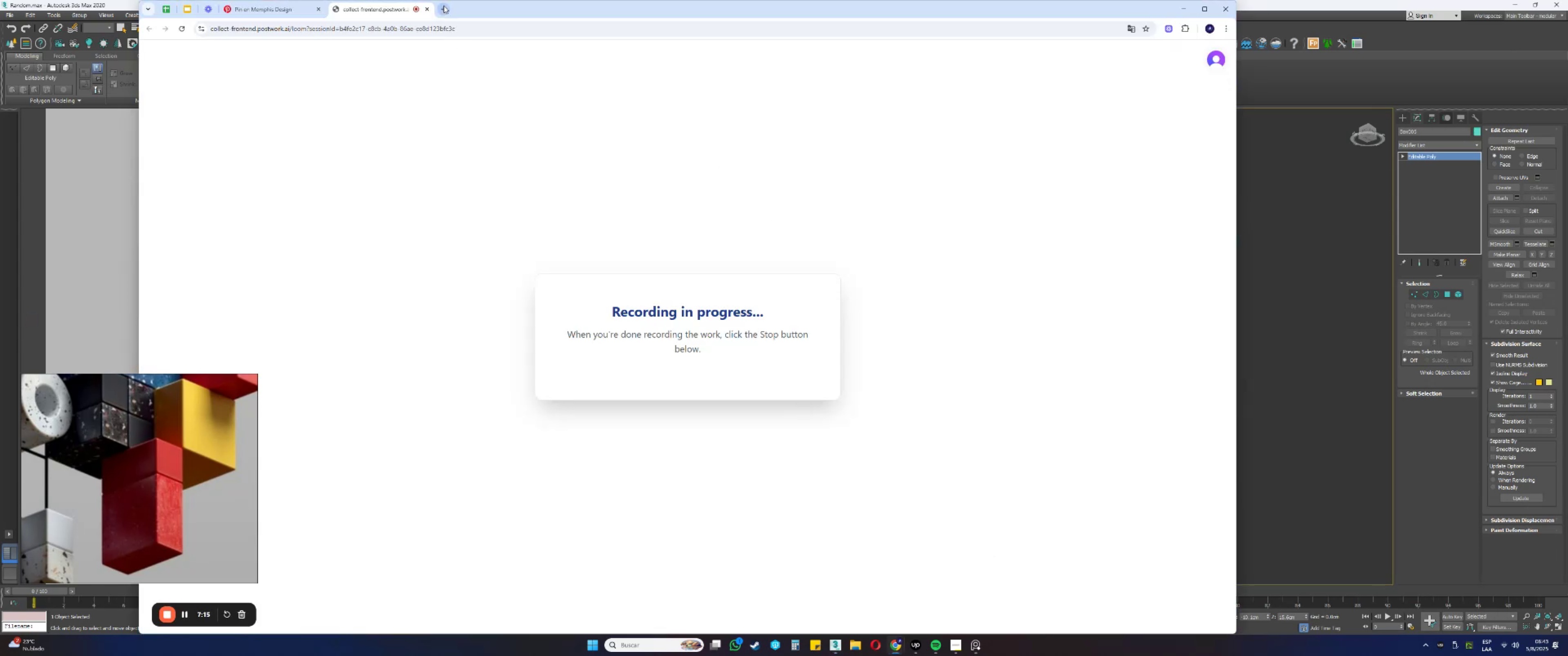 
double_click([447, 29])
 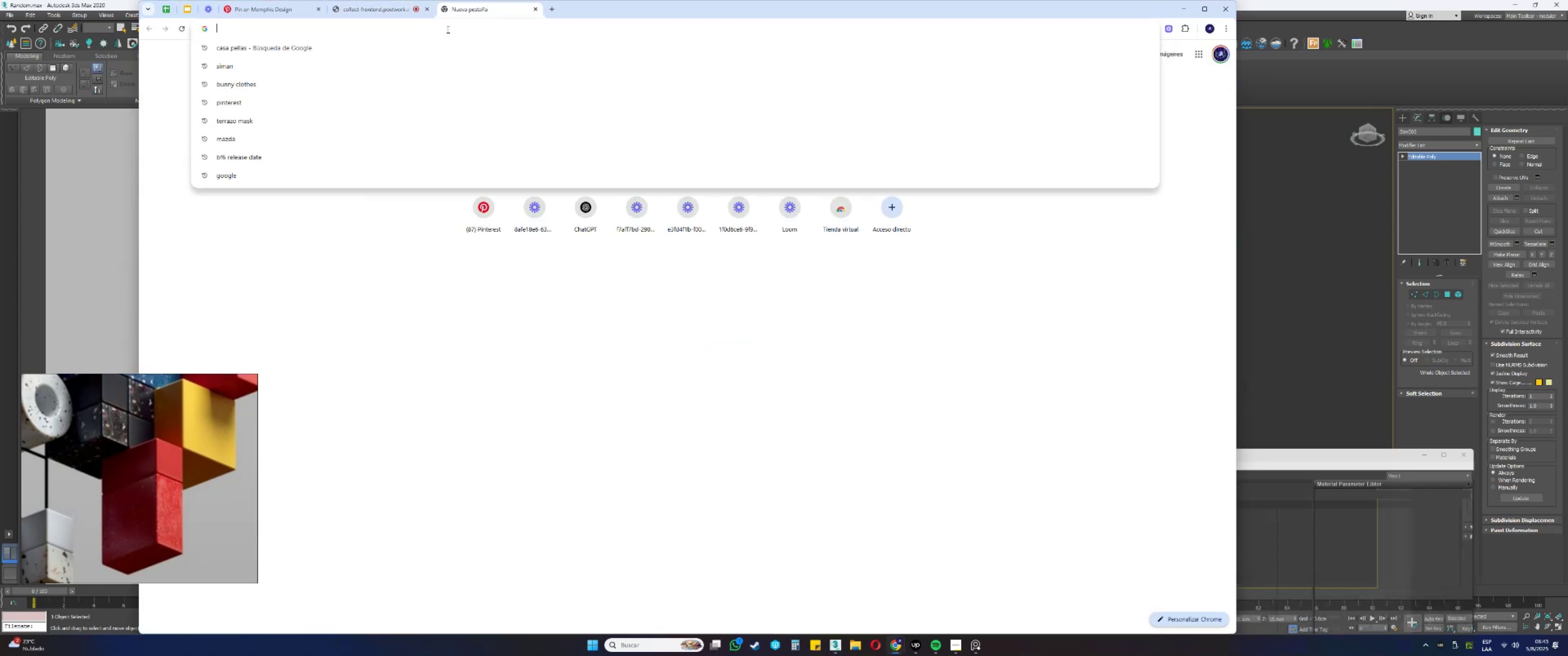 
type(terrazzo red)
 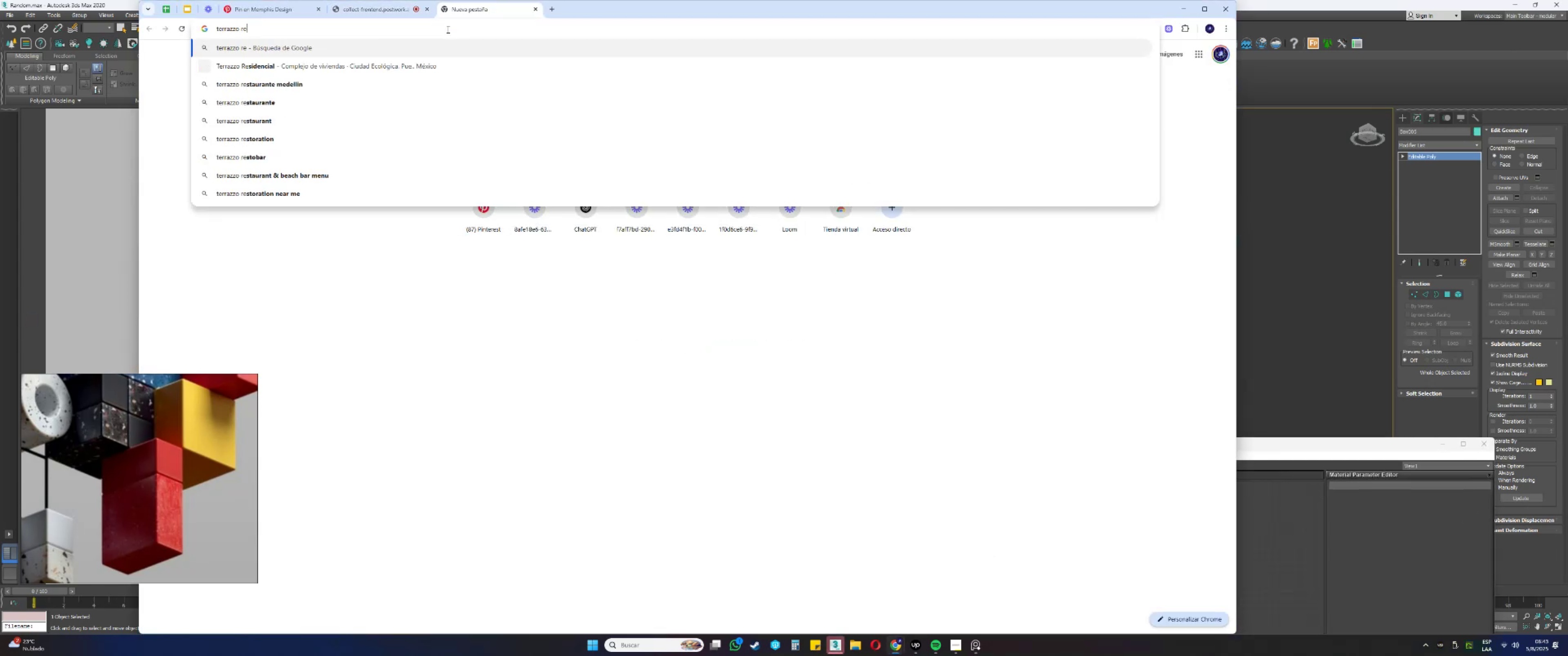 
key(Enter)
 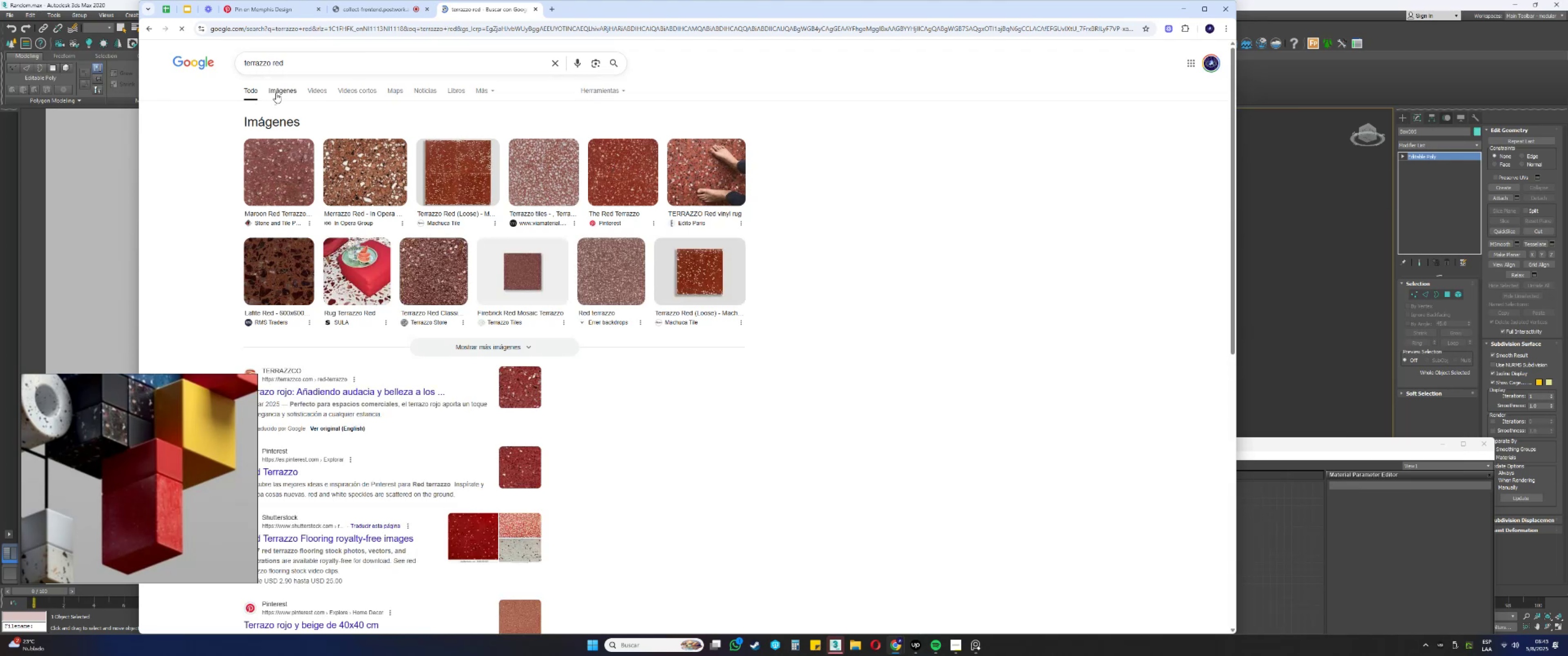 
mouse_move([389, 162])
 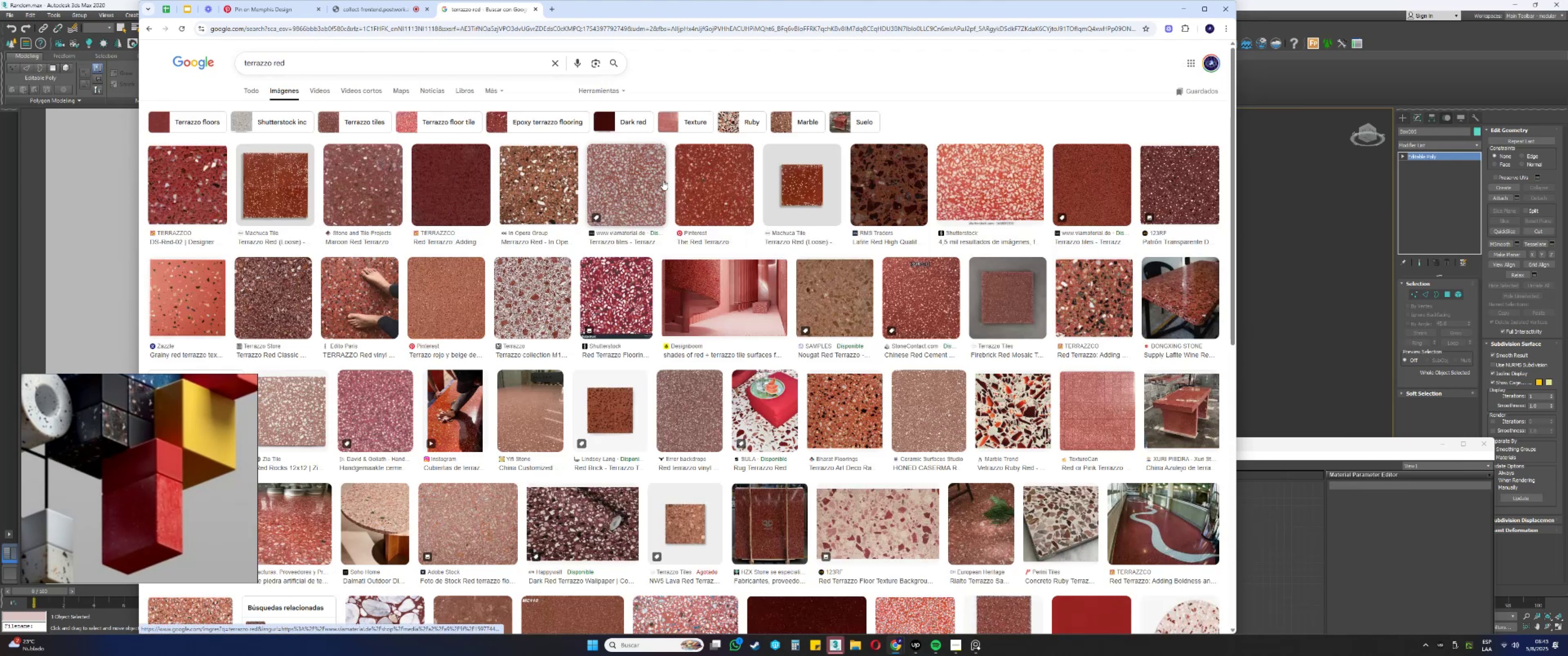 
left_click([690, 183])
 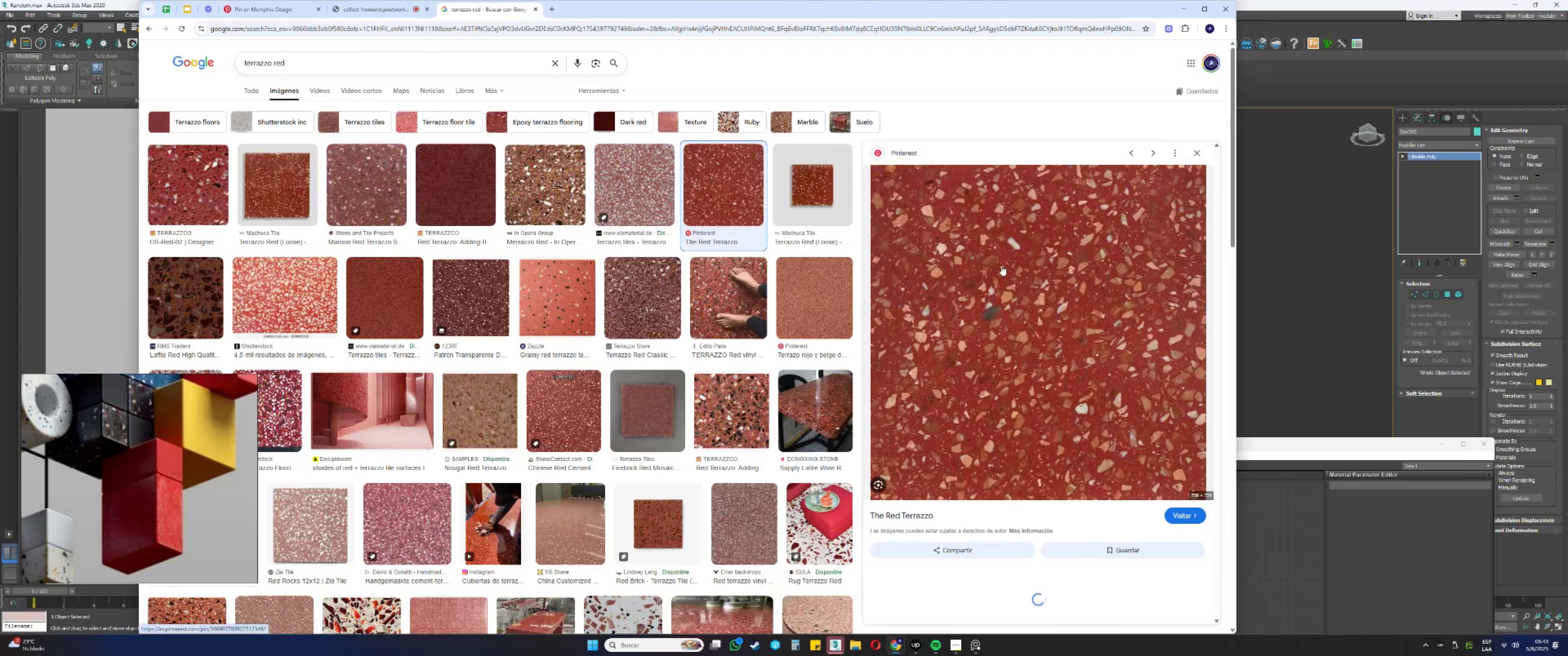 
right_click([1002, 266])
 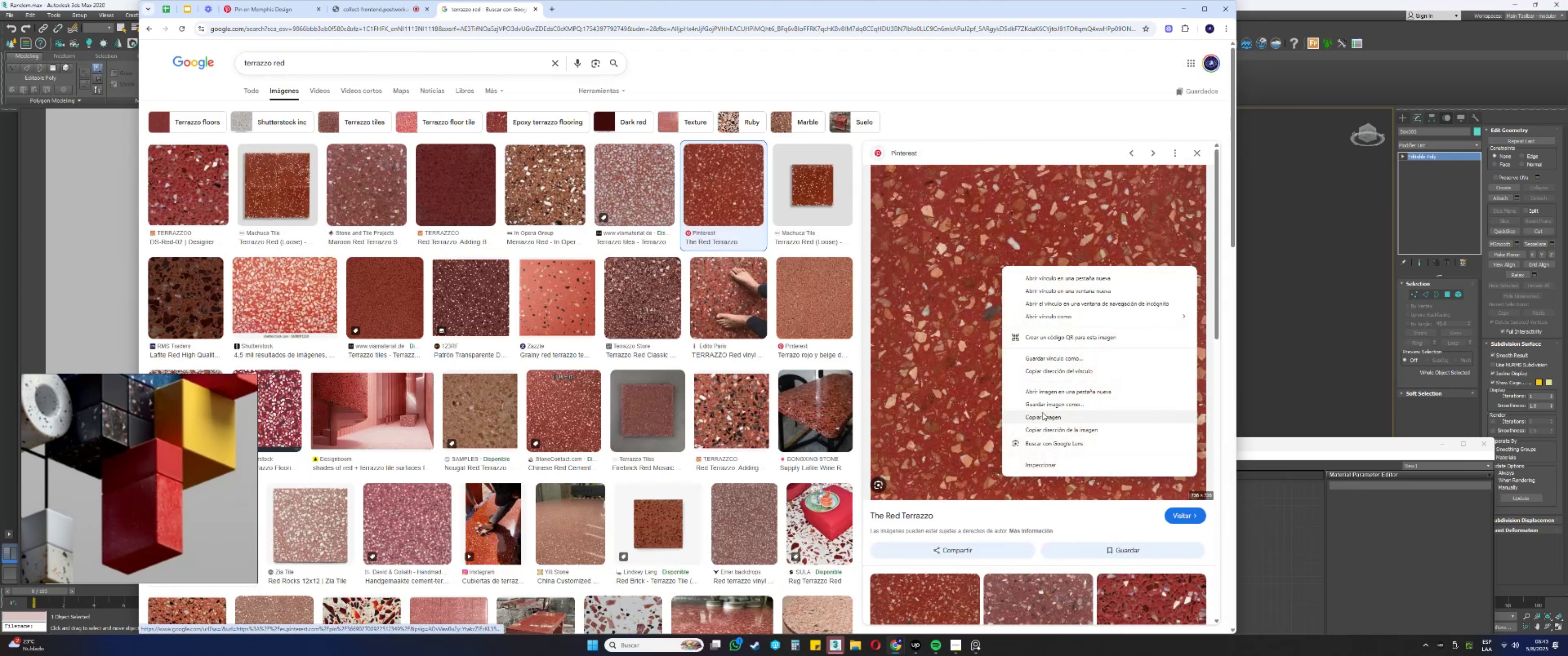 
left_click([1049, 403])
 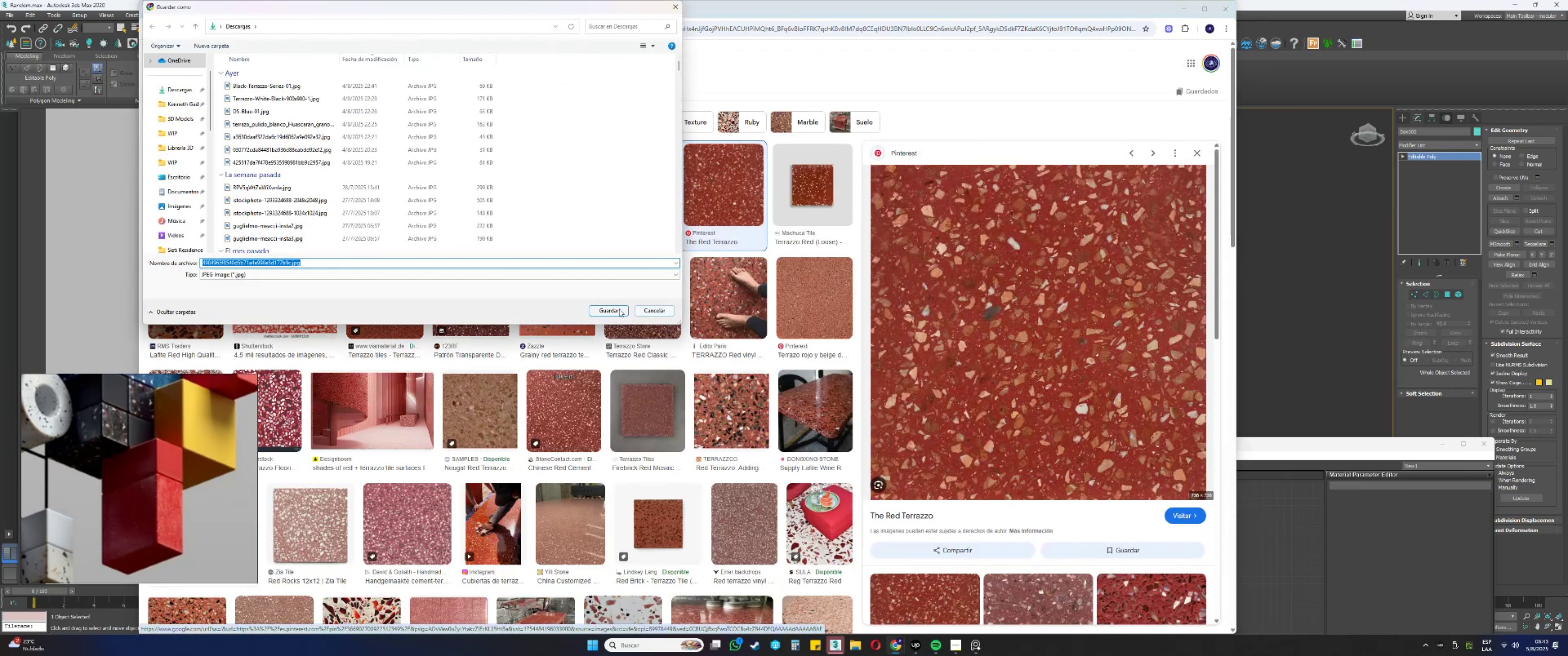 
left_click([613, 315])
 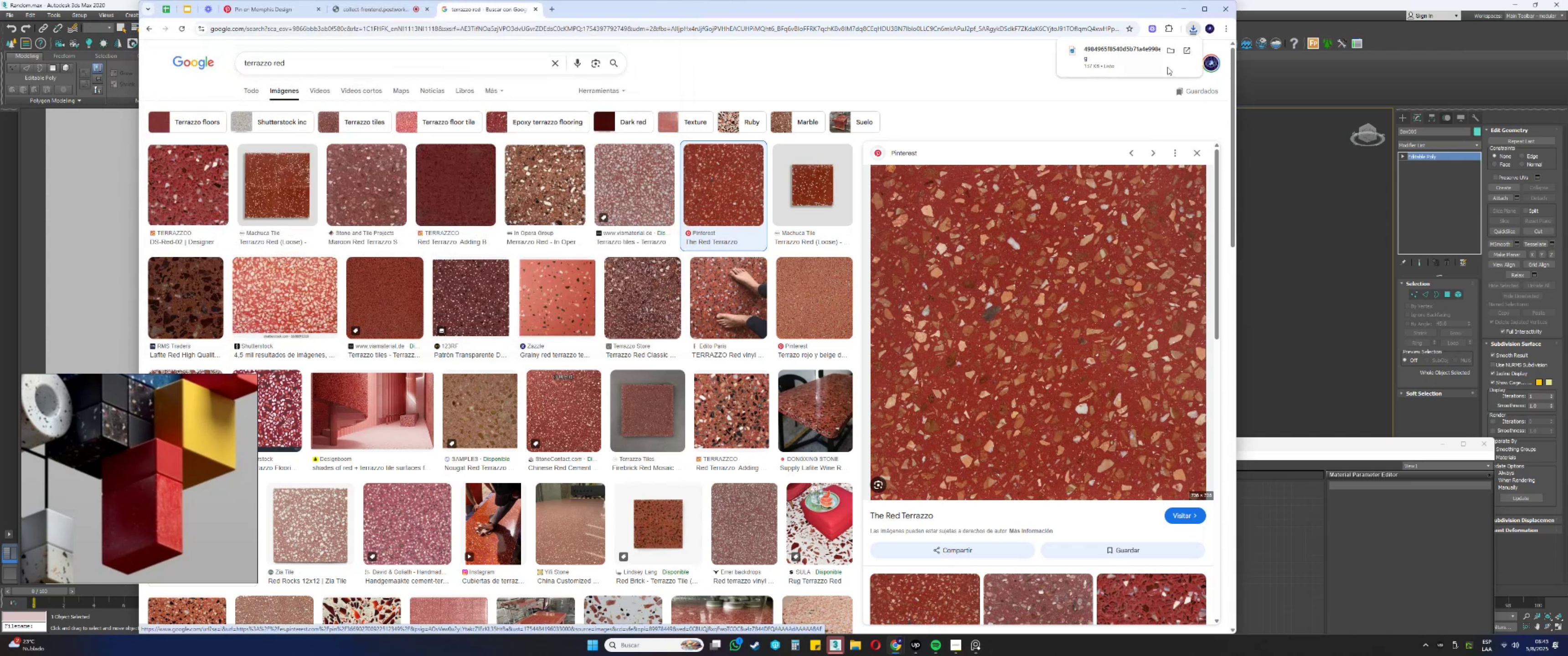 
left_click_drag(start_coordinate=[1134, 56], to_coordinate=[1305, 547])
 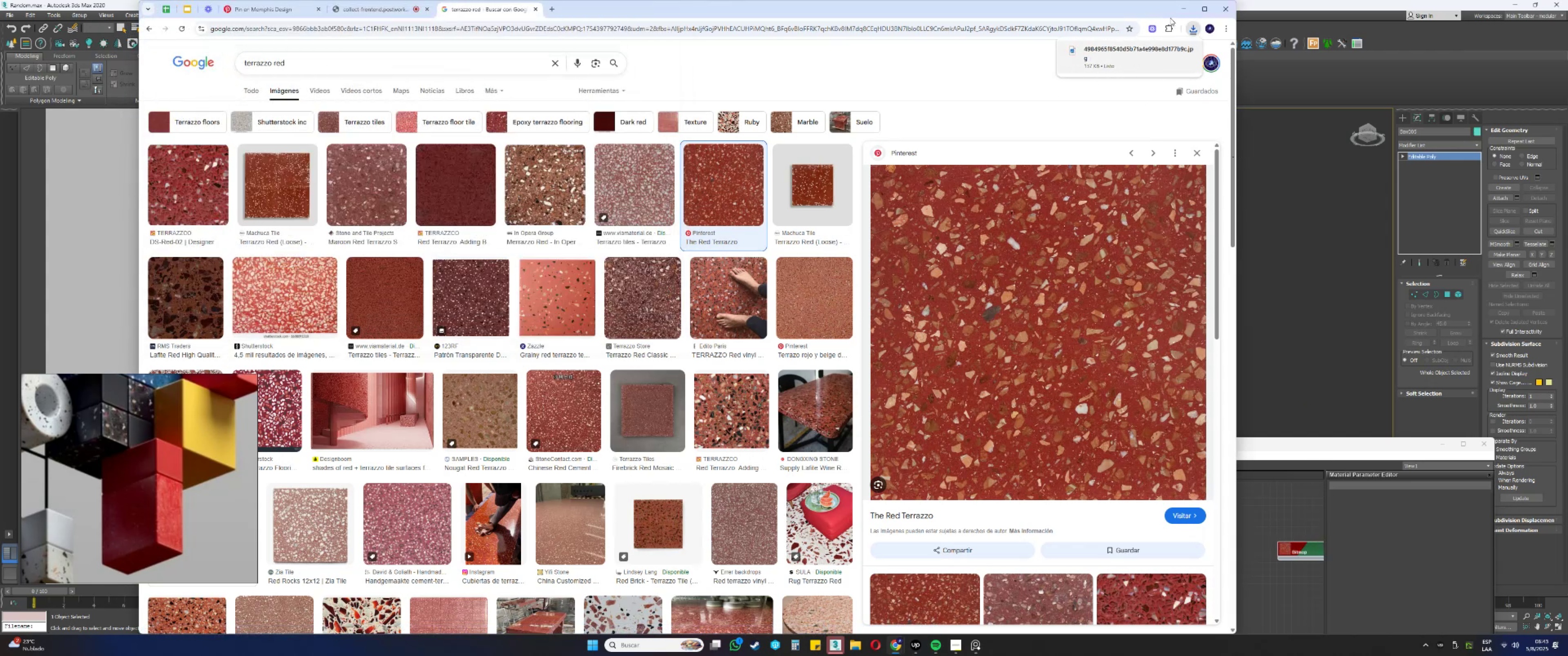 
left_click([1184, 6])
 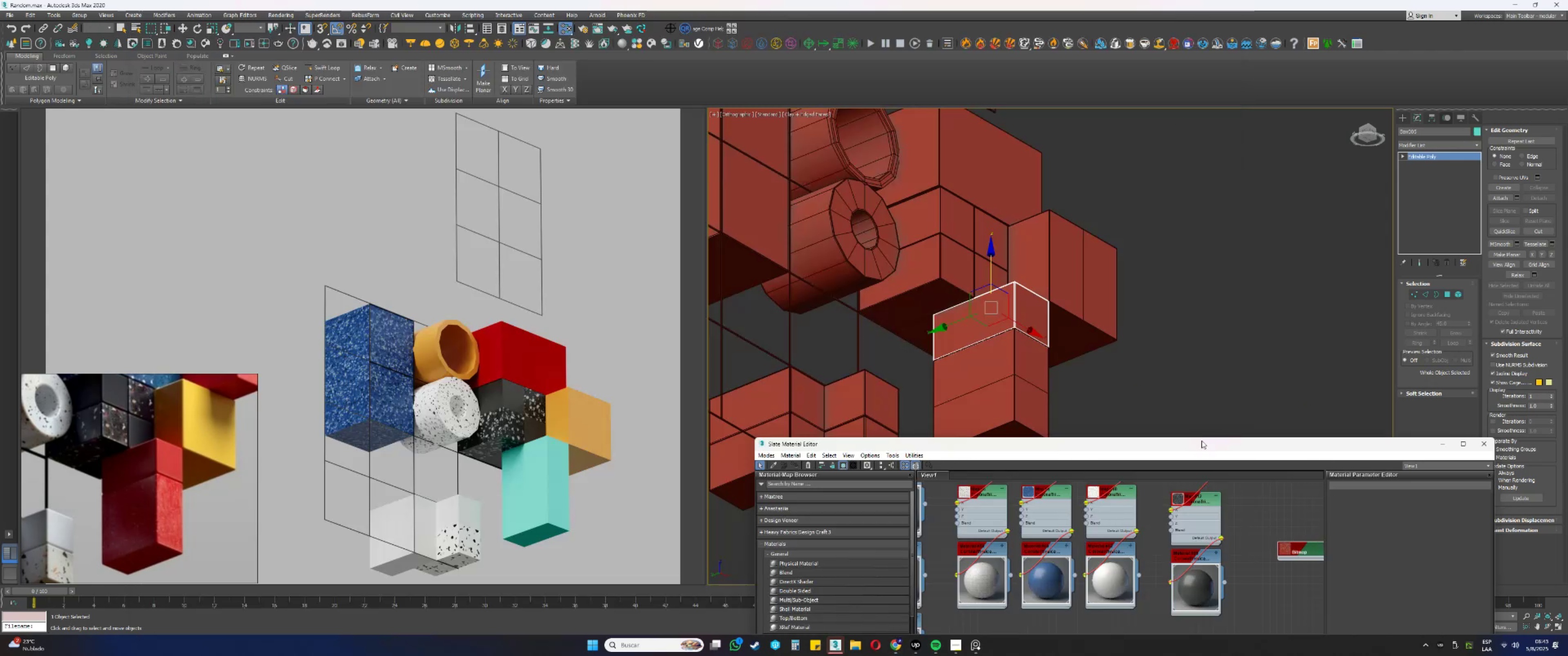 
left_click_drag(start_coordinate=[1193, 446], to_coordinate=[1130, 74])
 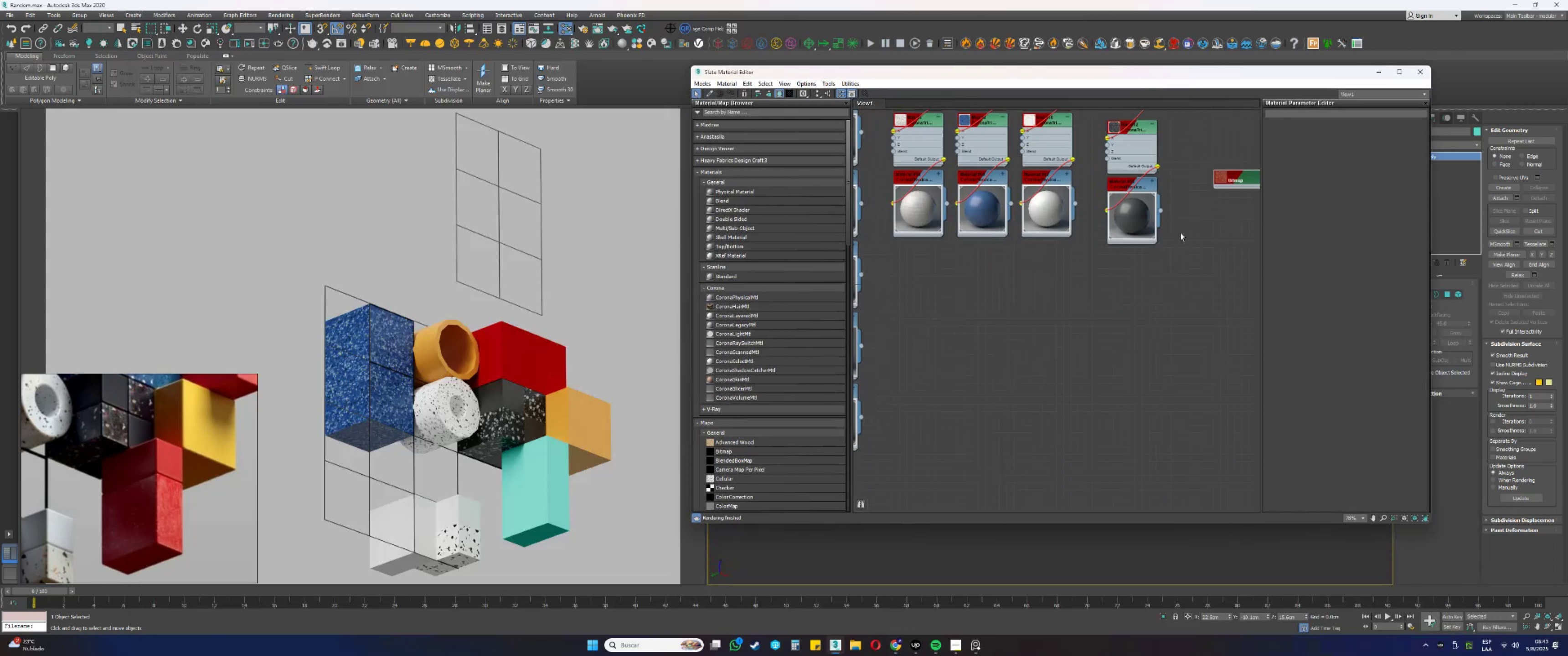 
scroll: coordinate [1122, 350], scroll_direction: up, amount: 2.0
 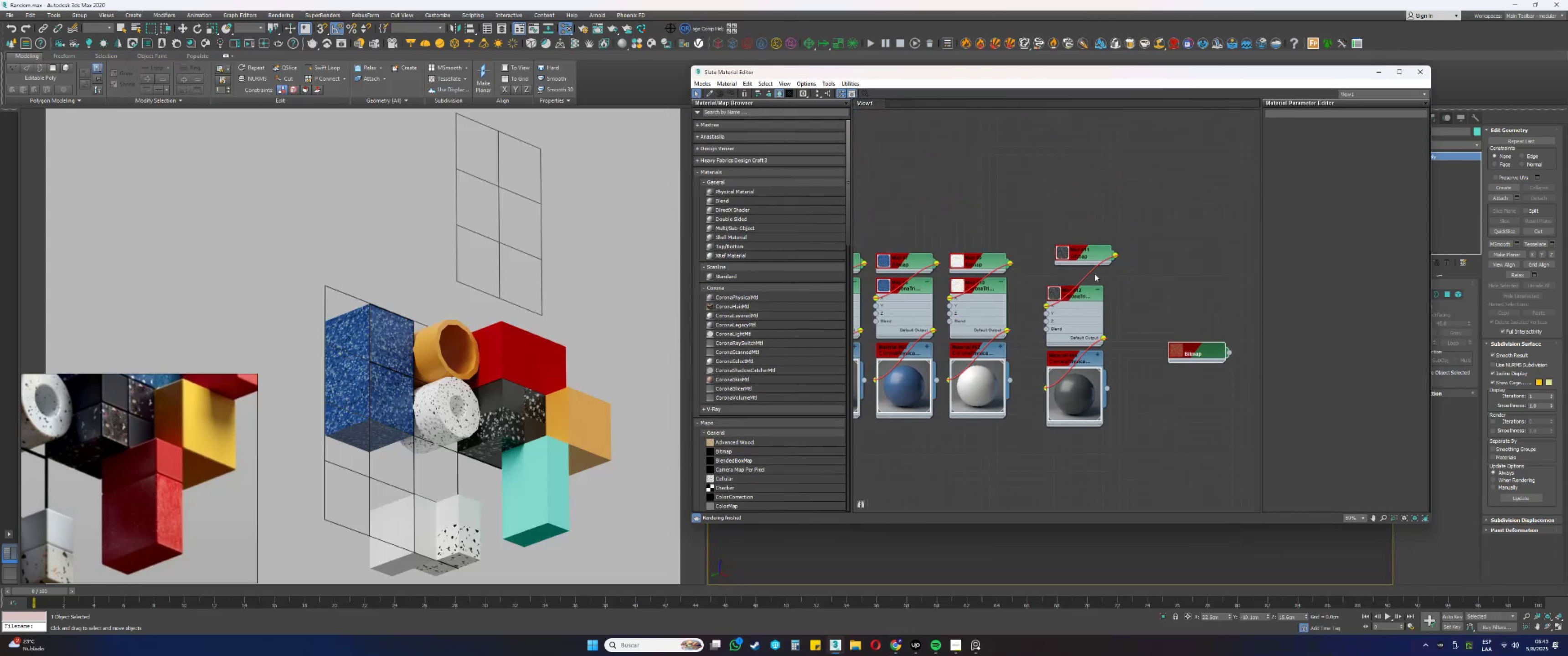 
left_click_drag(start_coordinate=[1076, 253], to_coordinate=[1069, 272])
 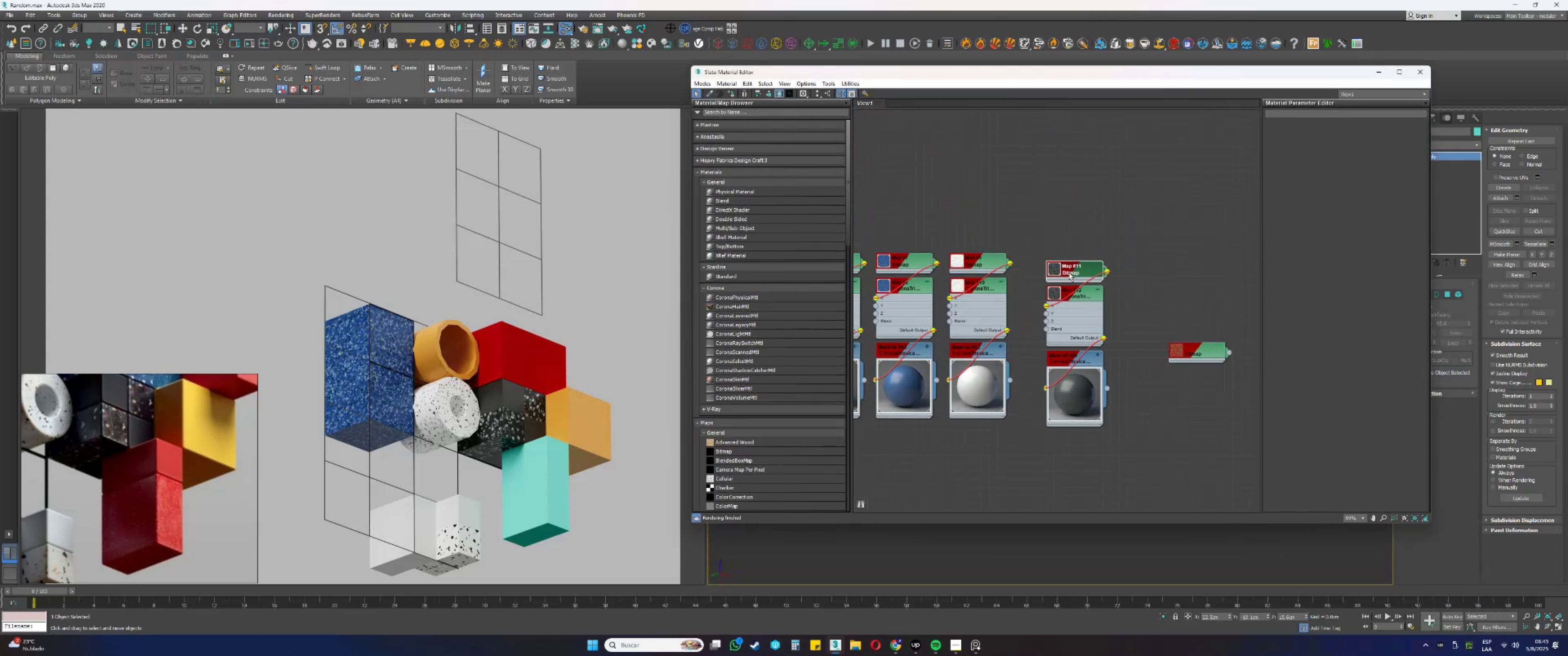 
left_click_drag(start_coordinate=[1086, 226], to_coordinate=[1081, 485])
 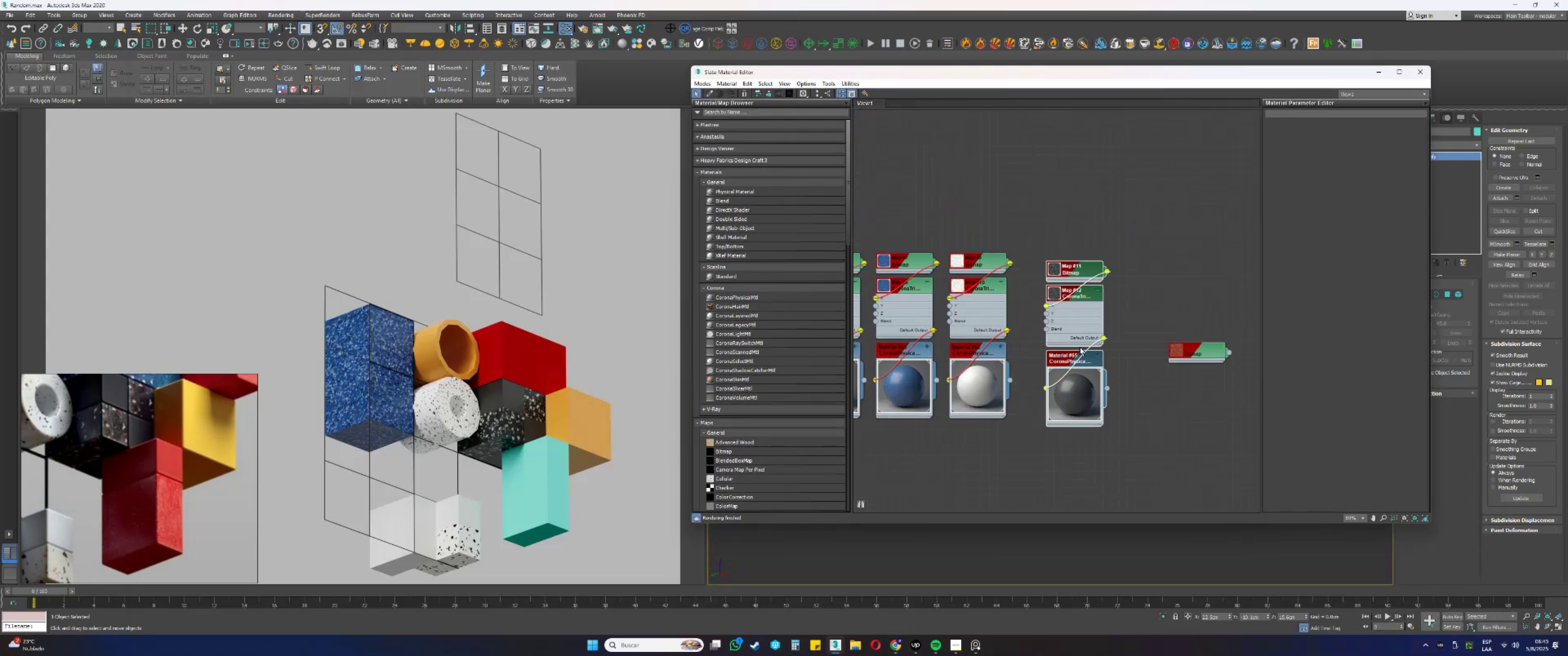 
left_click_drag(start_coordinate=[1078, 364], to_coordinate=[1058, 339])
 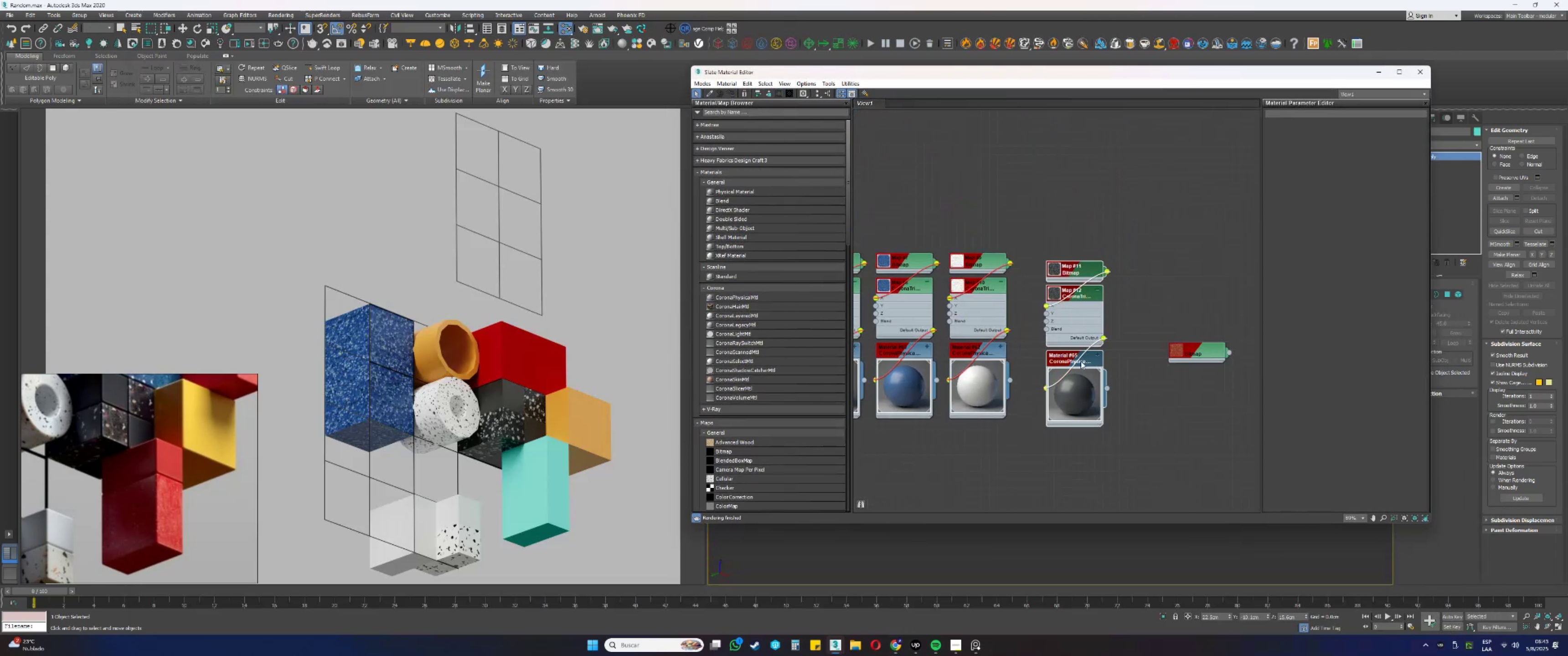 
left_click_drag(start_coordinate=[1093, 391], to_coordinate=[1066, 377])
 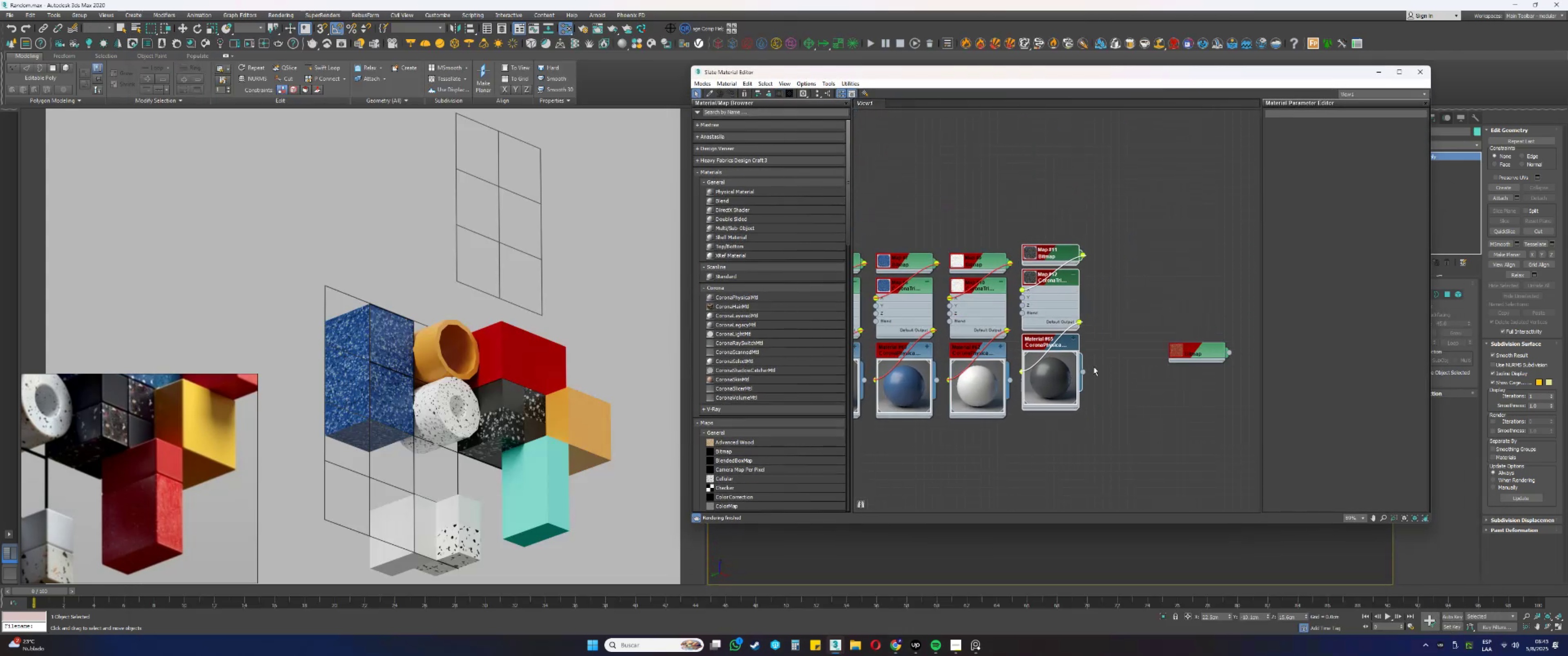 
left_click_drag(start_coordinate=[1062, 370], to_coordinate=[1058, 380])
 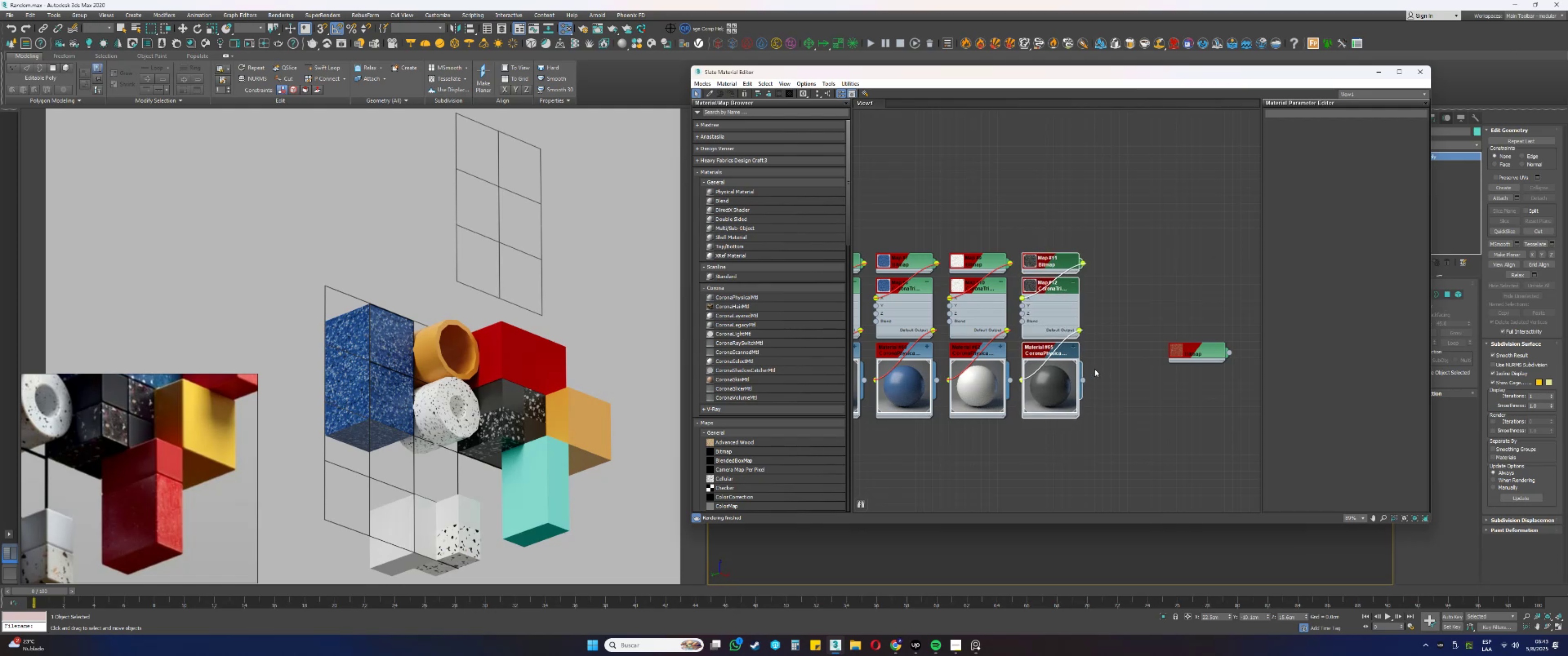 
left_click_drag(start_coordinate=[1102, 389], to_coordinate=[1063, 316])
 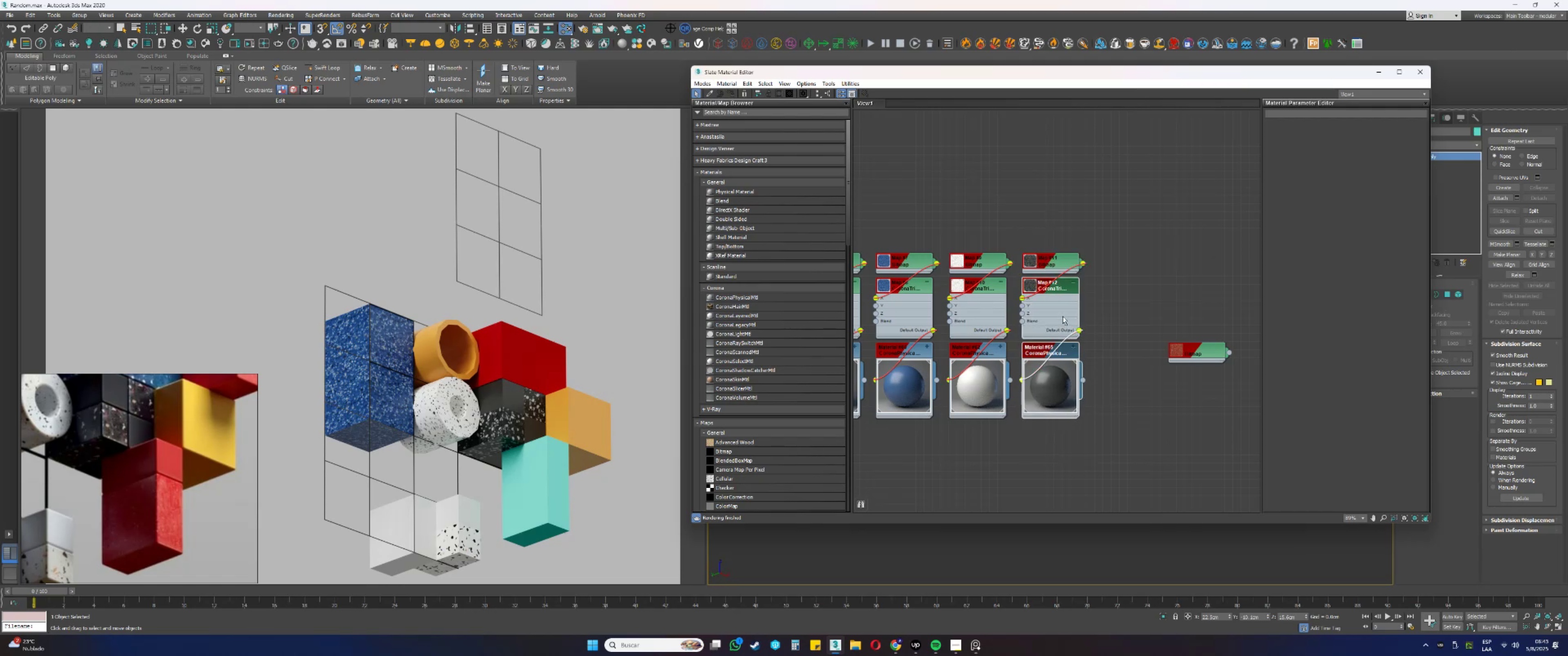 
key(Shift+ShiftLeft)
 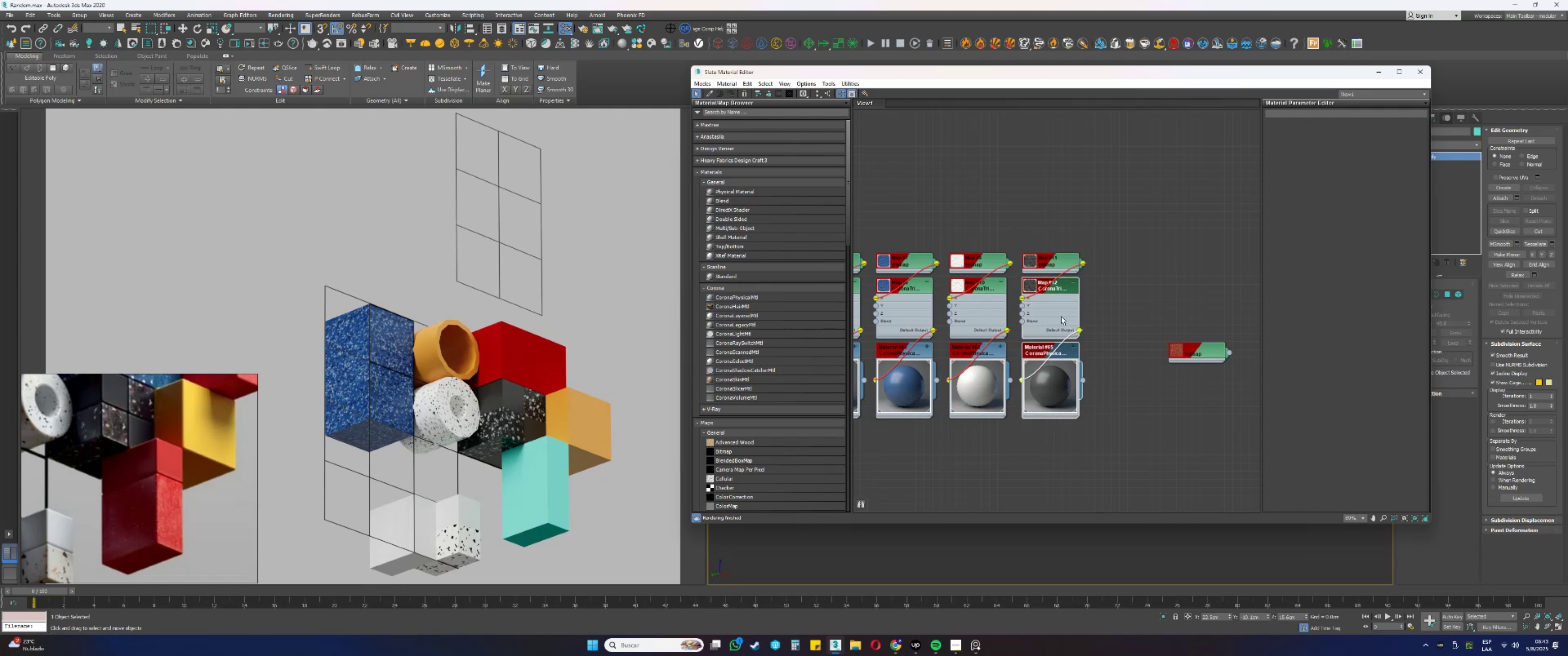 
left_click_drag(start_coordinate=[1056, 310], to_coordinate=[1130, 308])
 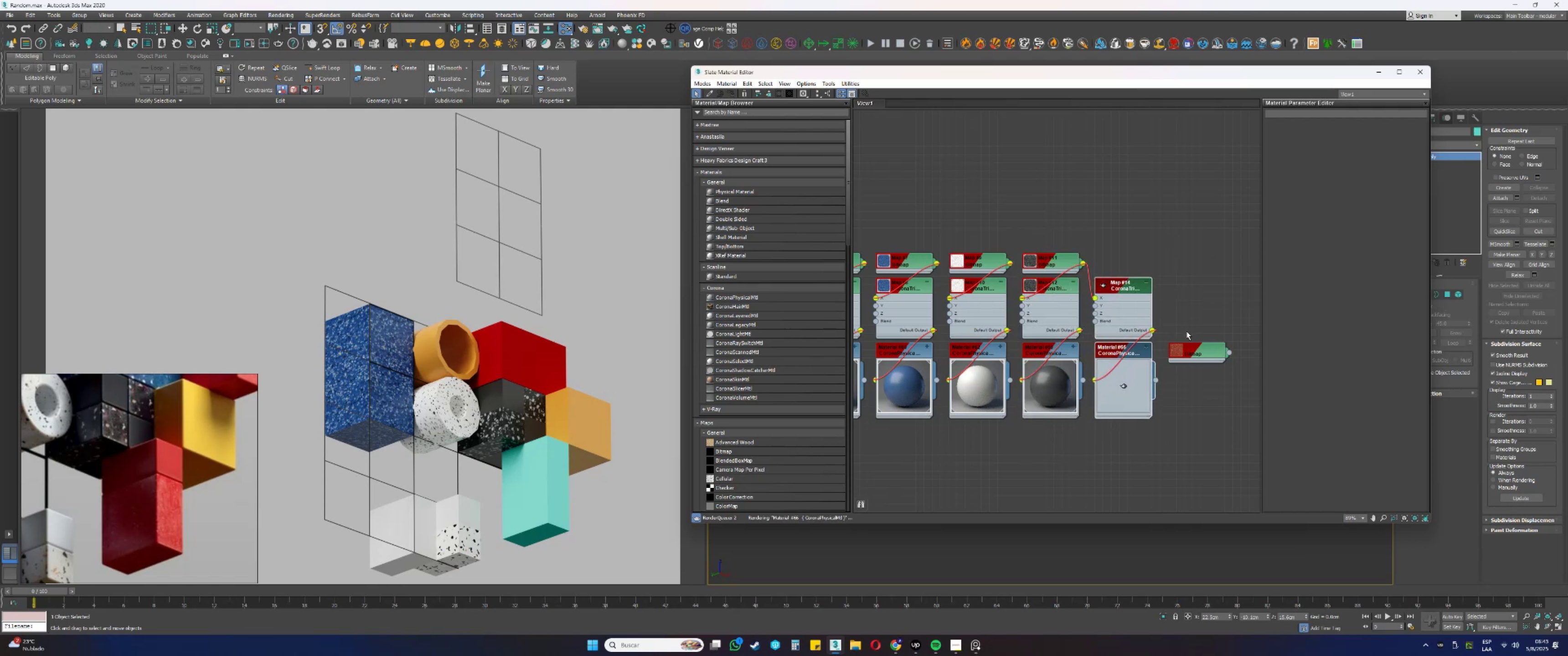 
left_click_drag(start_coordinate=[1200, 346], to_coordinate=[1128, 256])
 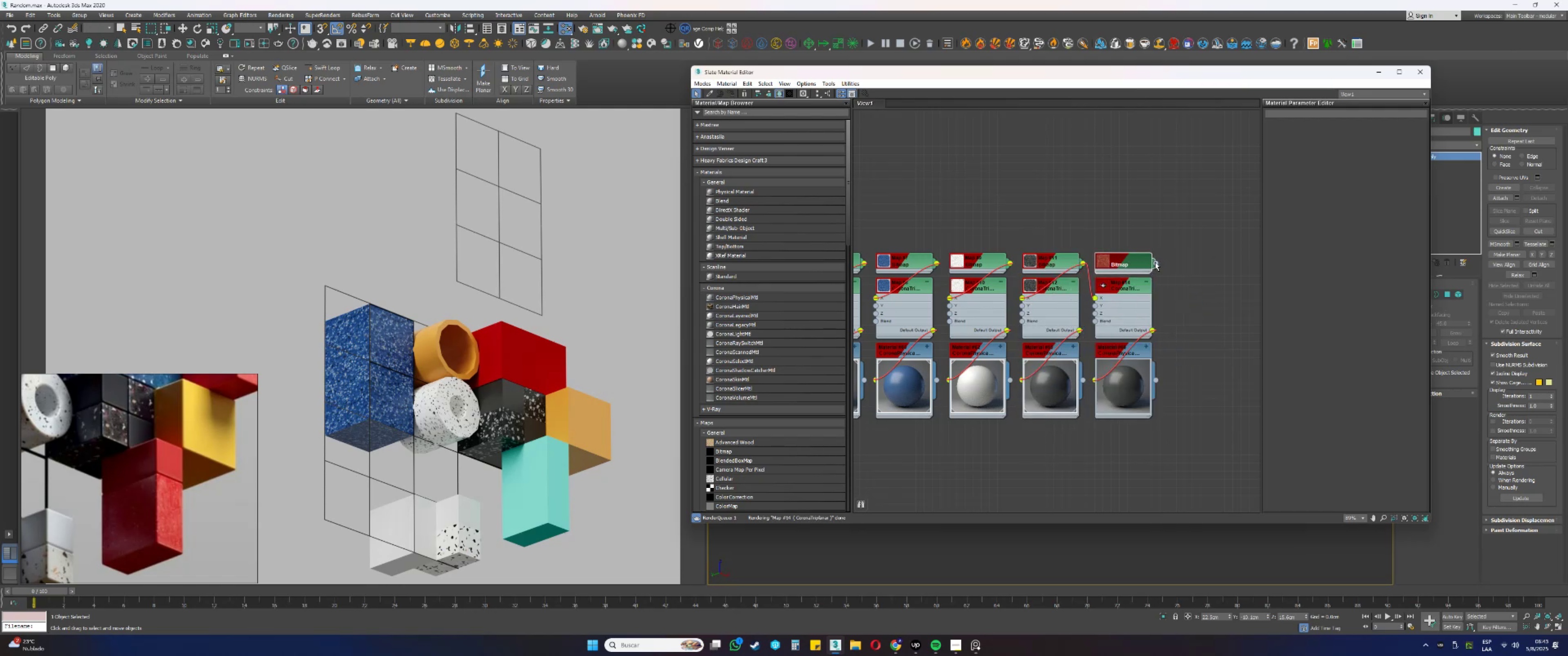 
left_click_drag(start_coordinate=[1155, 262], to_coordinate=[1113, 299])
 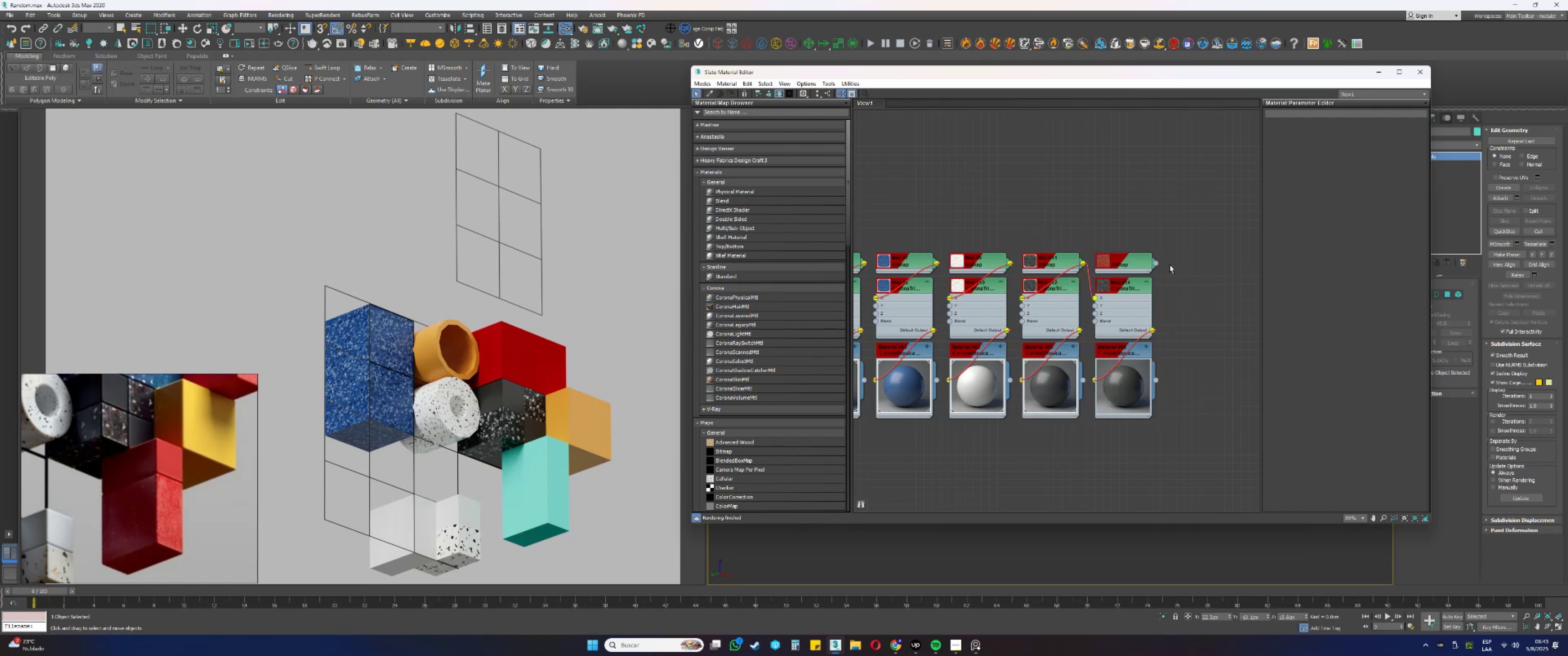 
left_click_drag(start_coordinate=[1155, 263], to_coordinate=[1093, 299])
 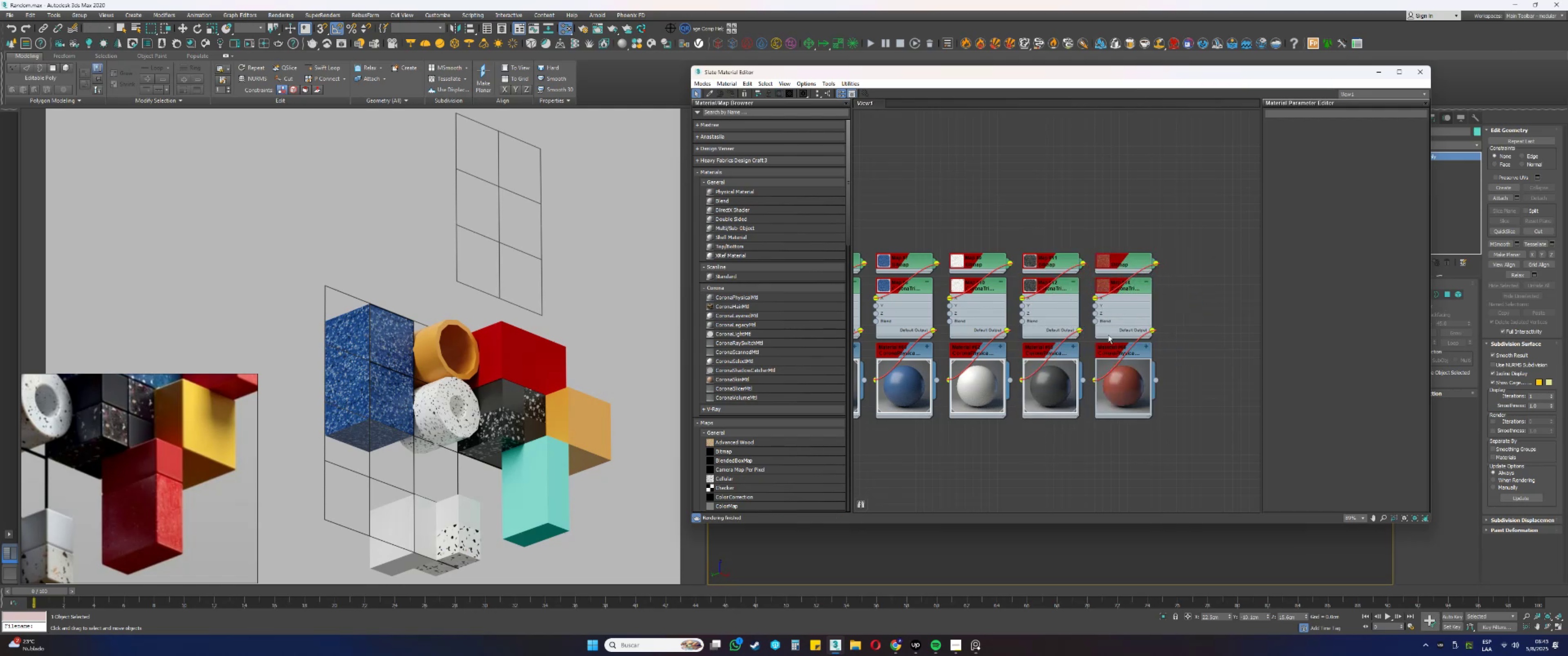 
left_click([1108, 355])
 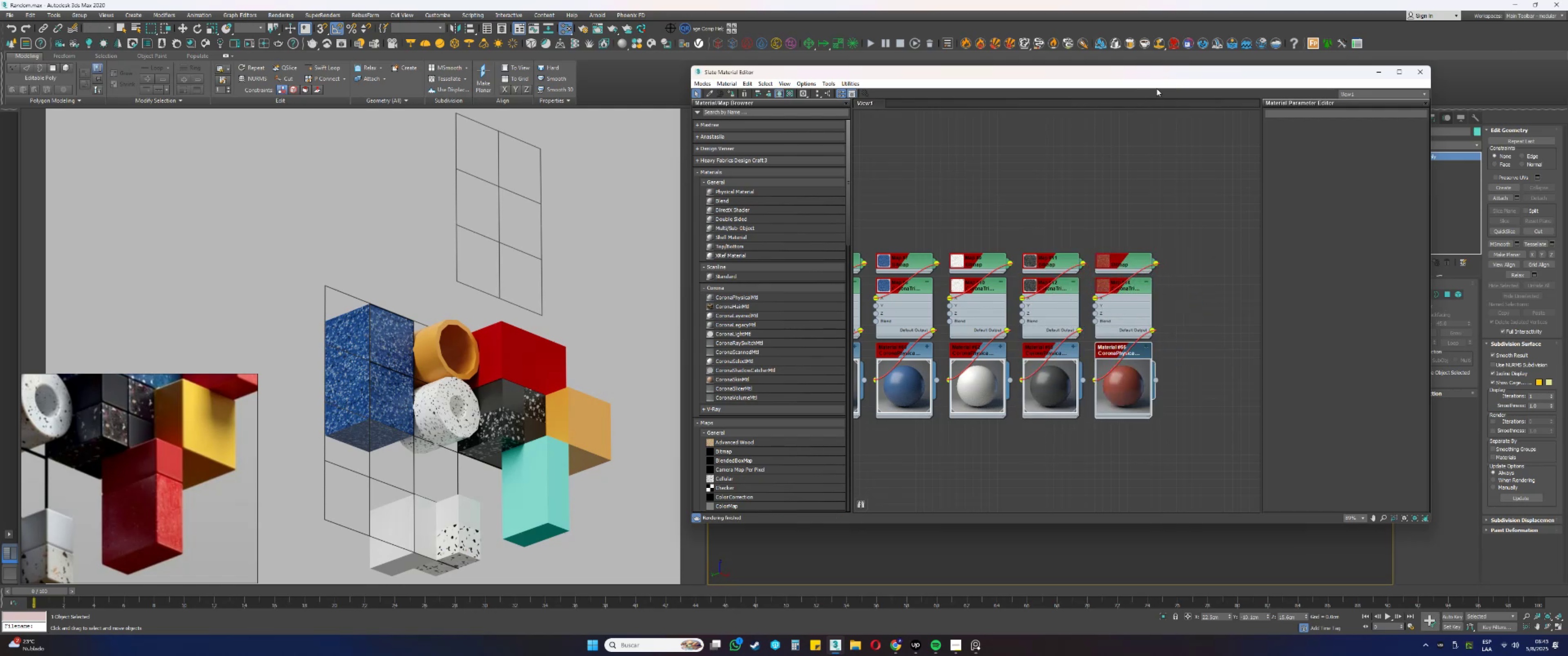 
left_click_drag(start_coordinate=[1156, 79], to_coordinate=[1183, 521])
 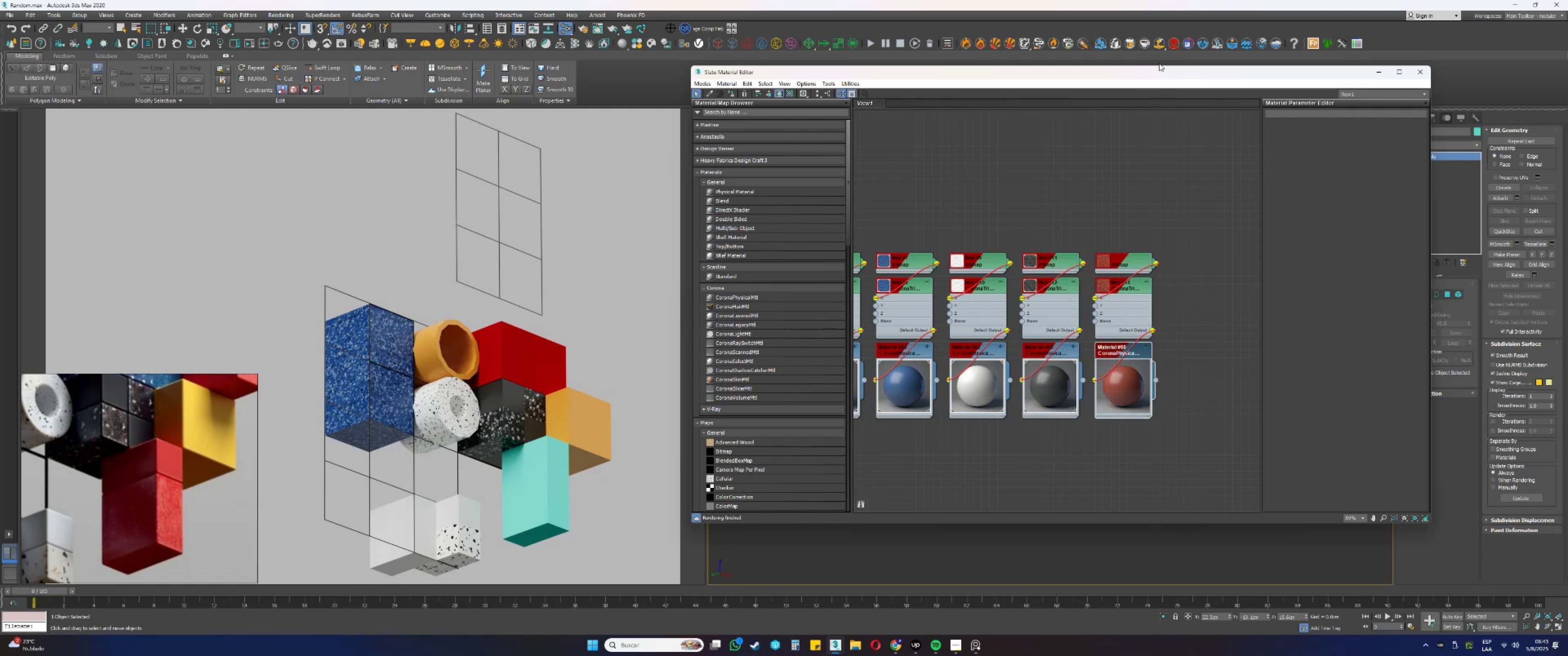 
left_click_drag(start_coordinate=[1151, 71], to_coordinate=[1161, 543])
 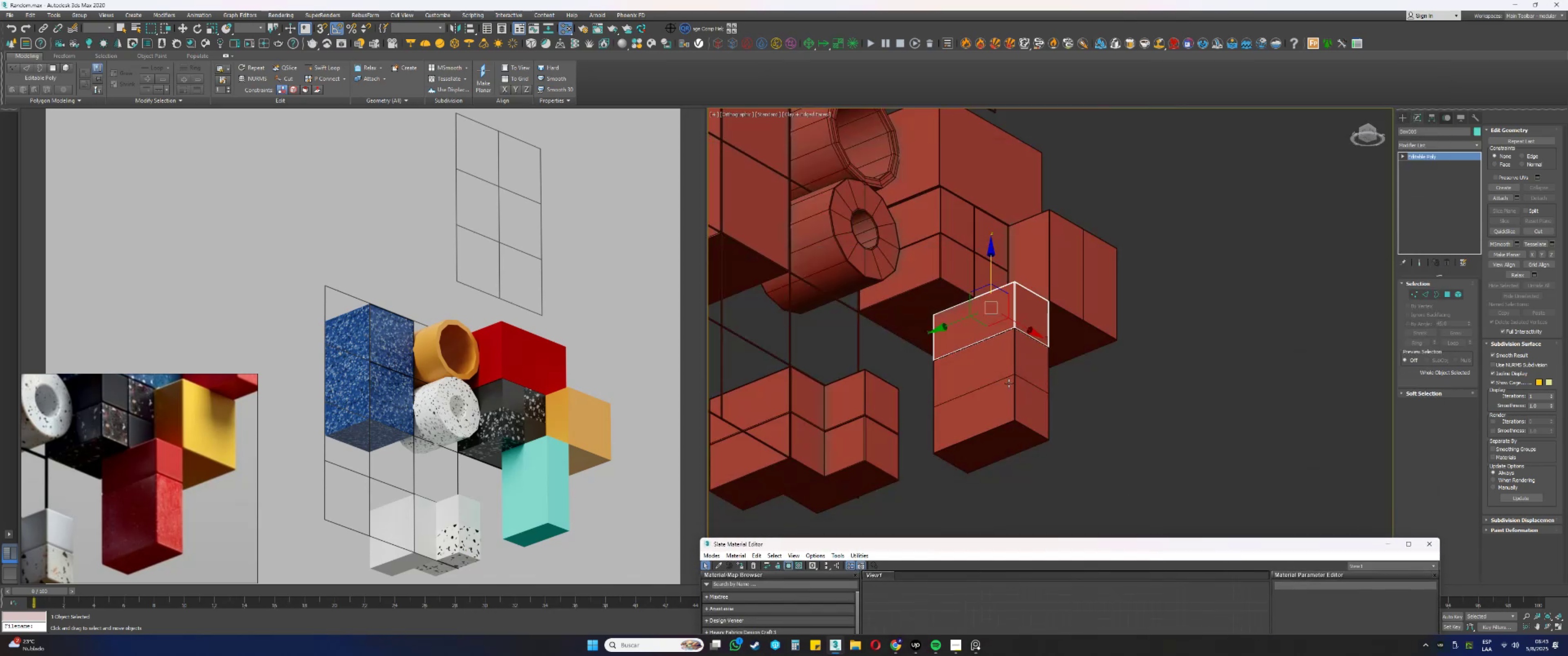 
left_click([1005, 393])
 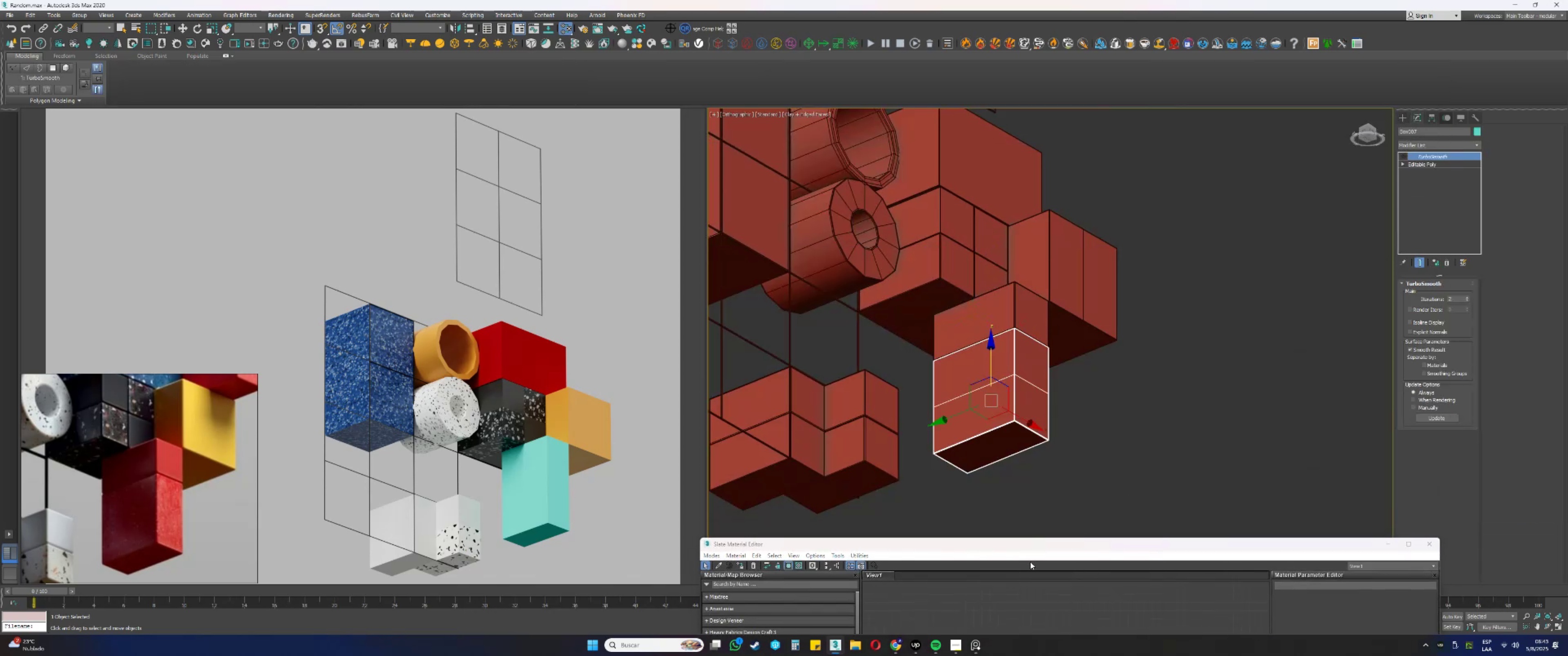 
left_click_drag(start_coordinate=[1013, 554], to_coordinate=[1049, 219])
 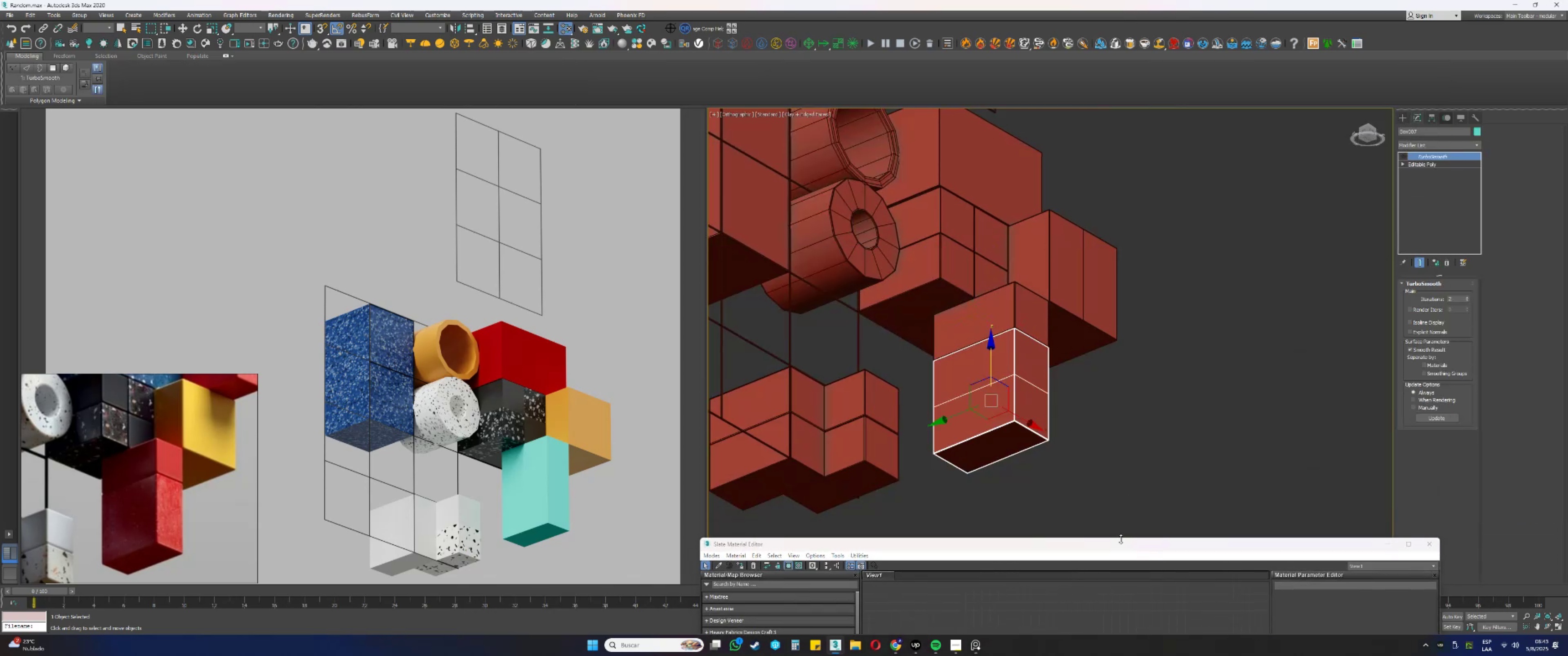 
left_click_drag(start_coordinate=[1111, 544], to_coordinate=[1134, 238])
 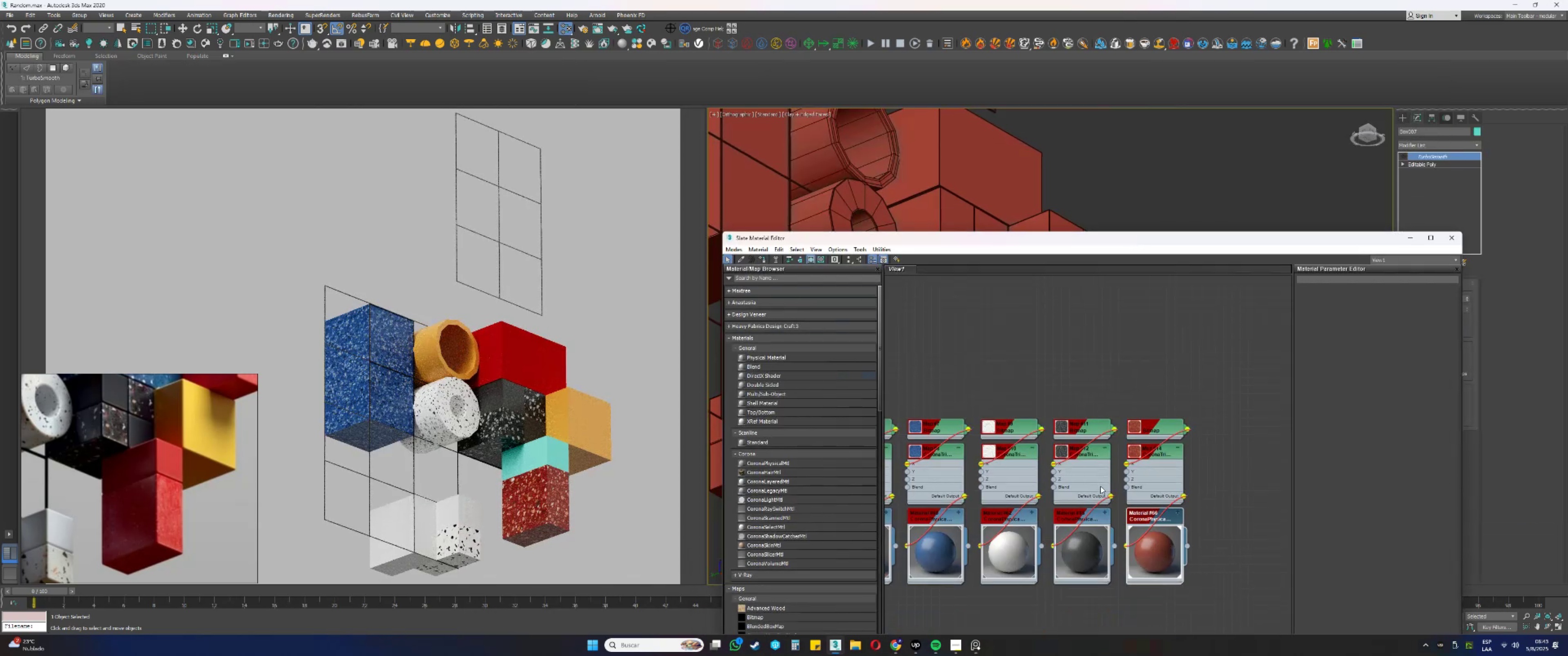 
double_click([1172, 457])
 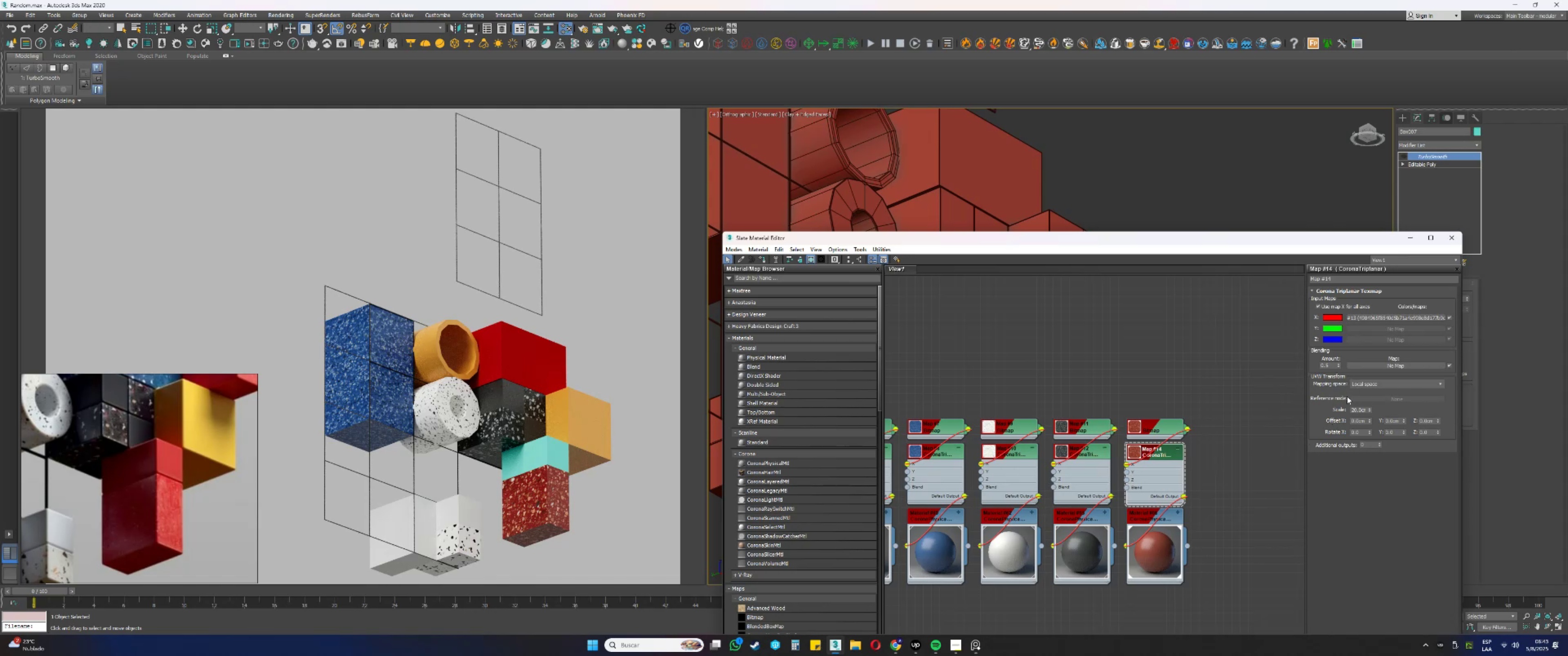 
double_click([1361, 411])
 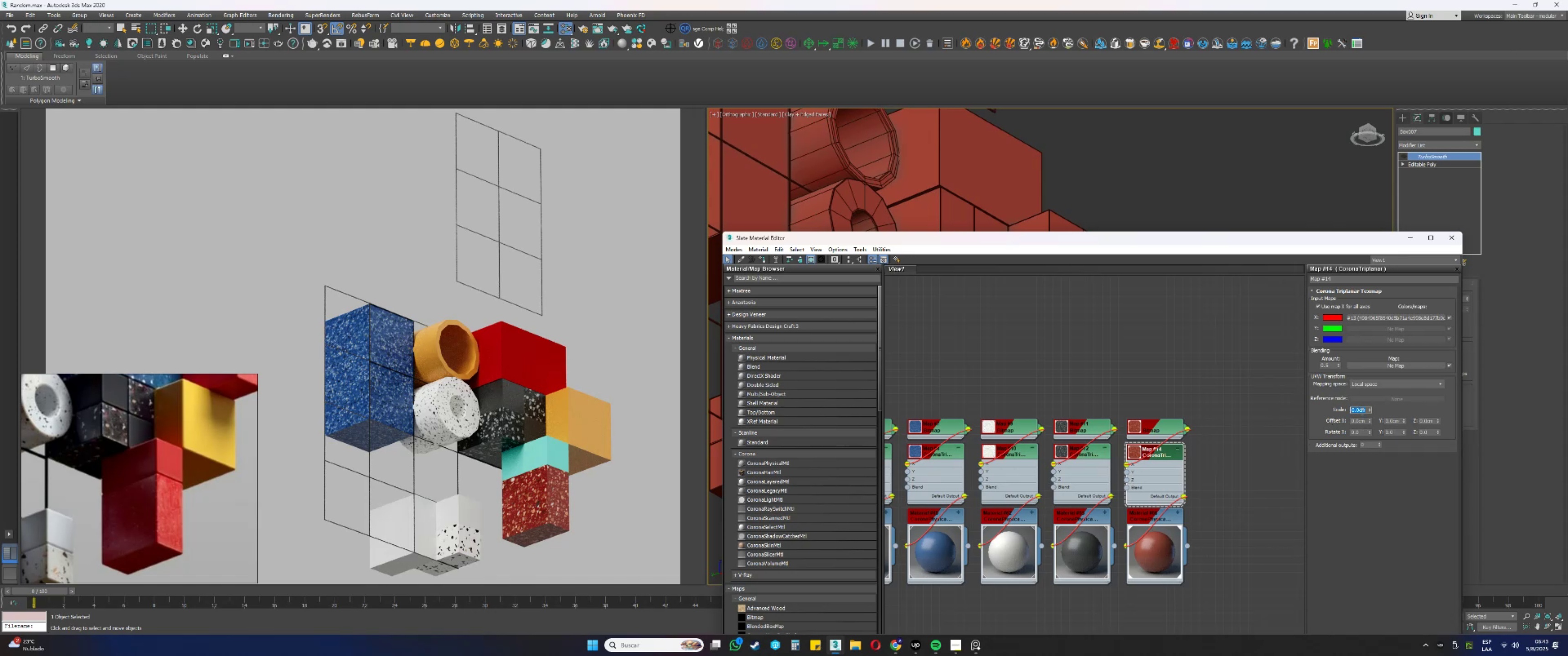 
key(Numpad1)
 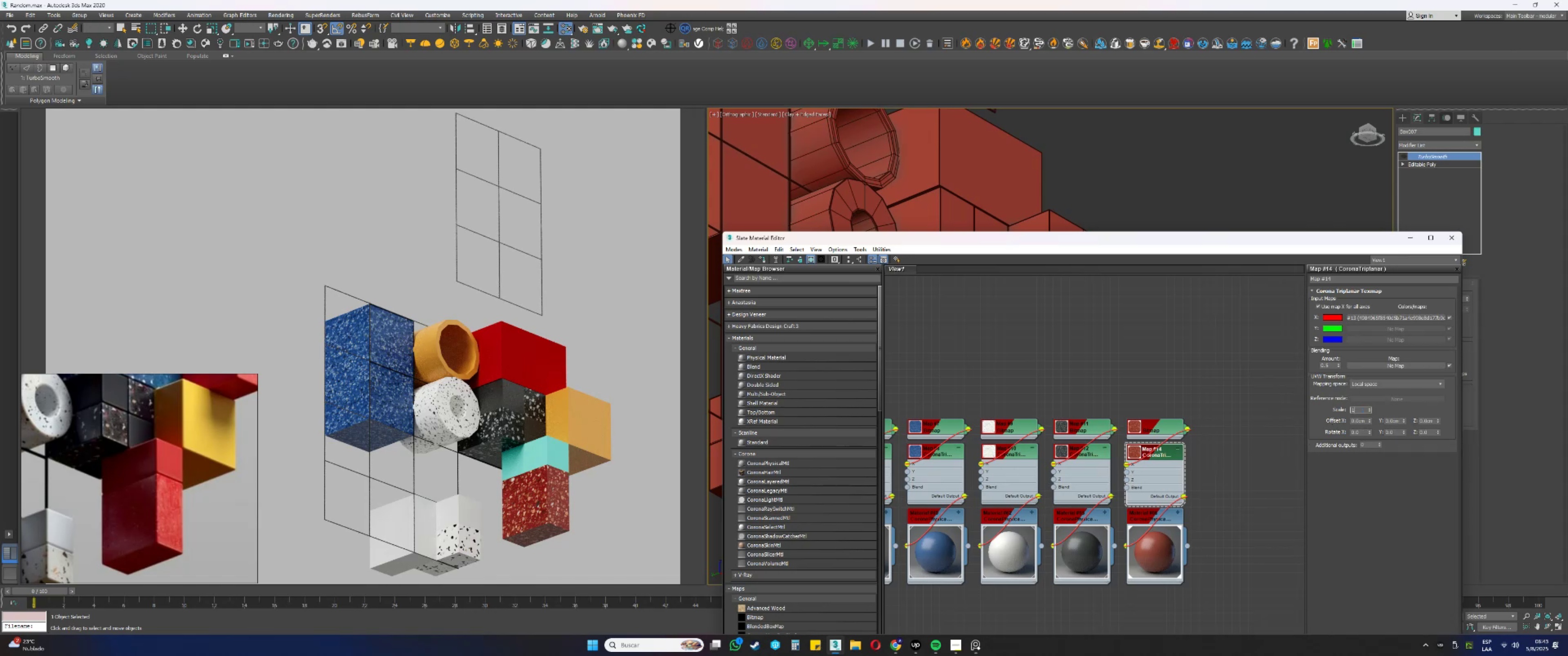 
key(Numpad0)
 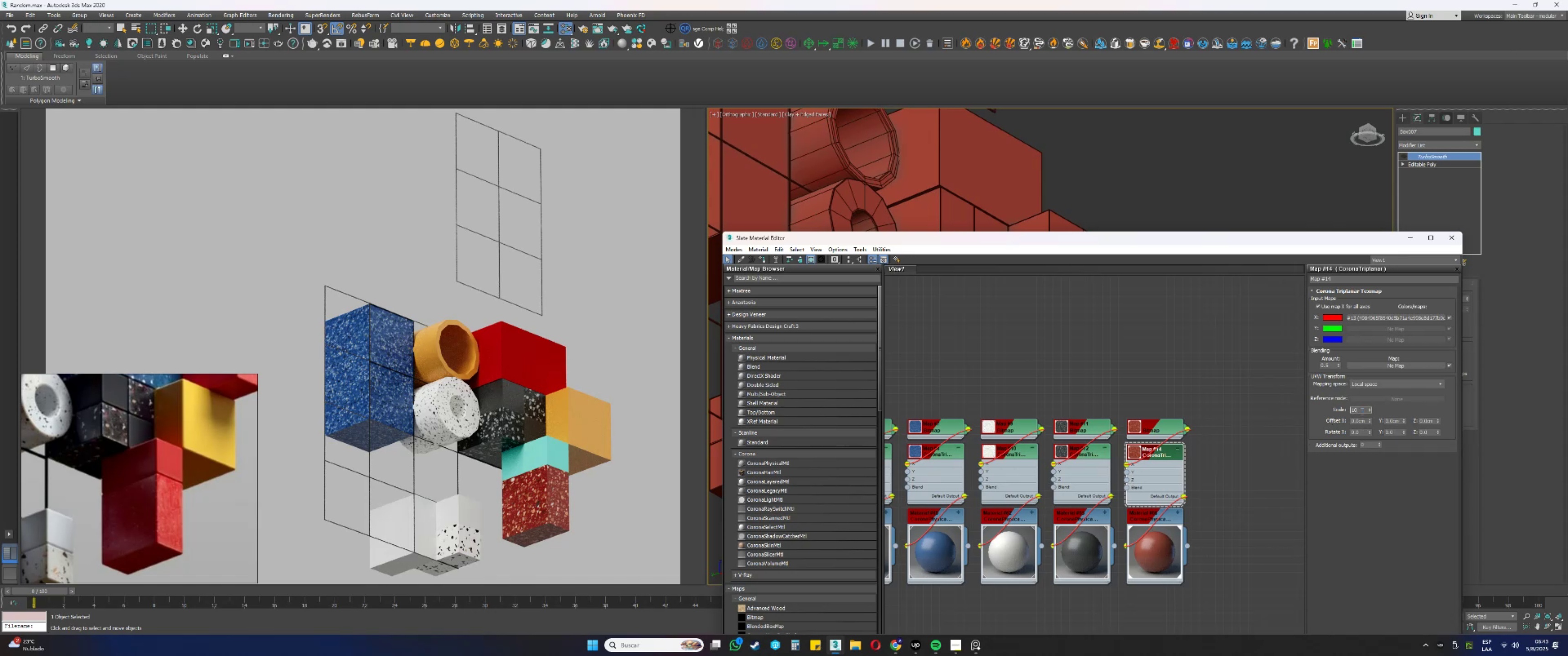 
key(NumpadEnter)
 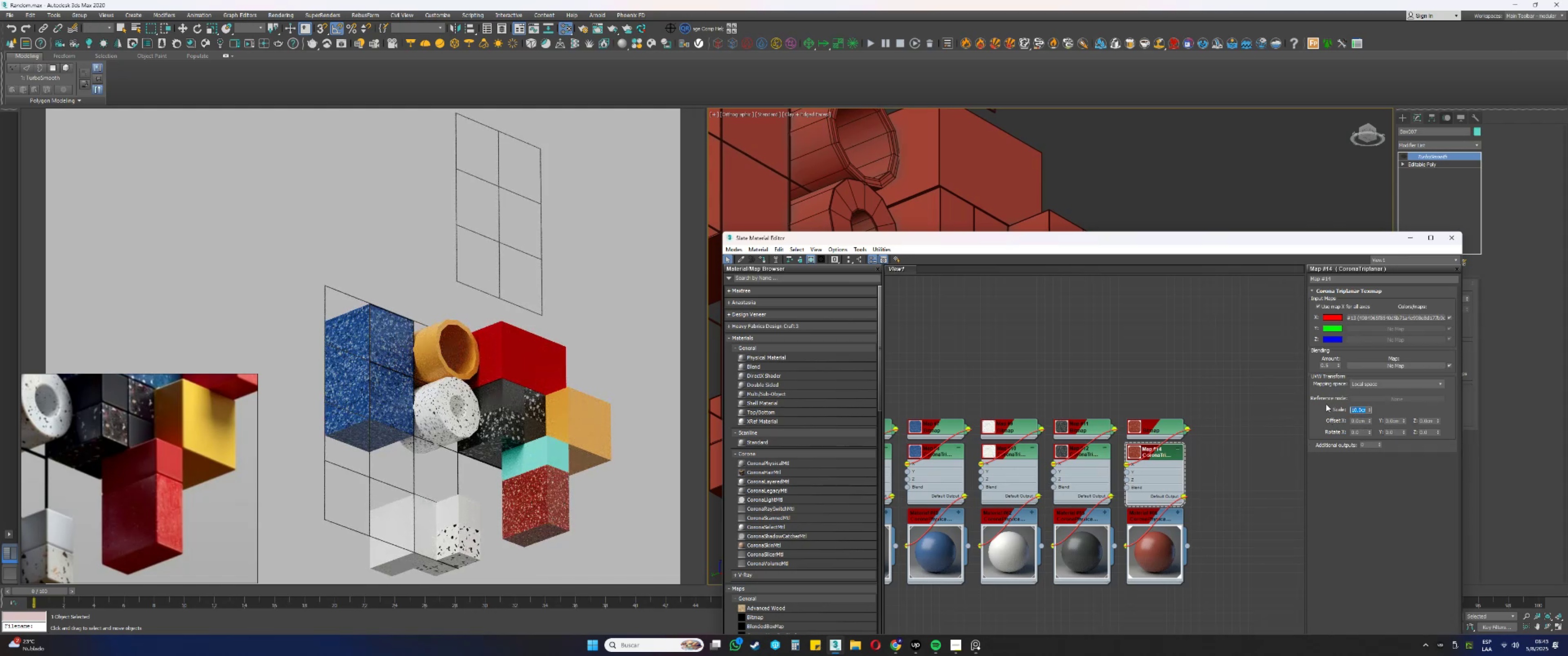 
left_click([1409, 237])
 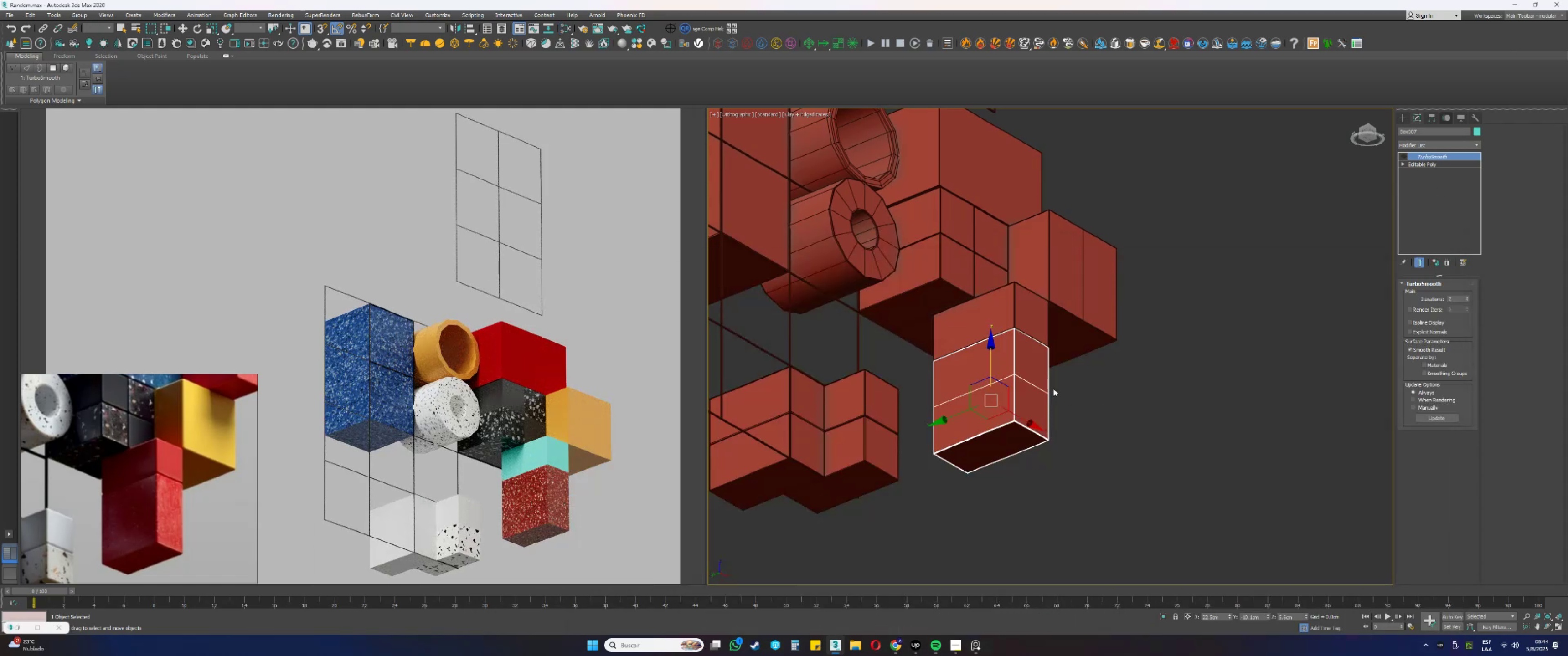 
left_click([992, 318])
 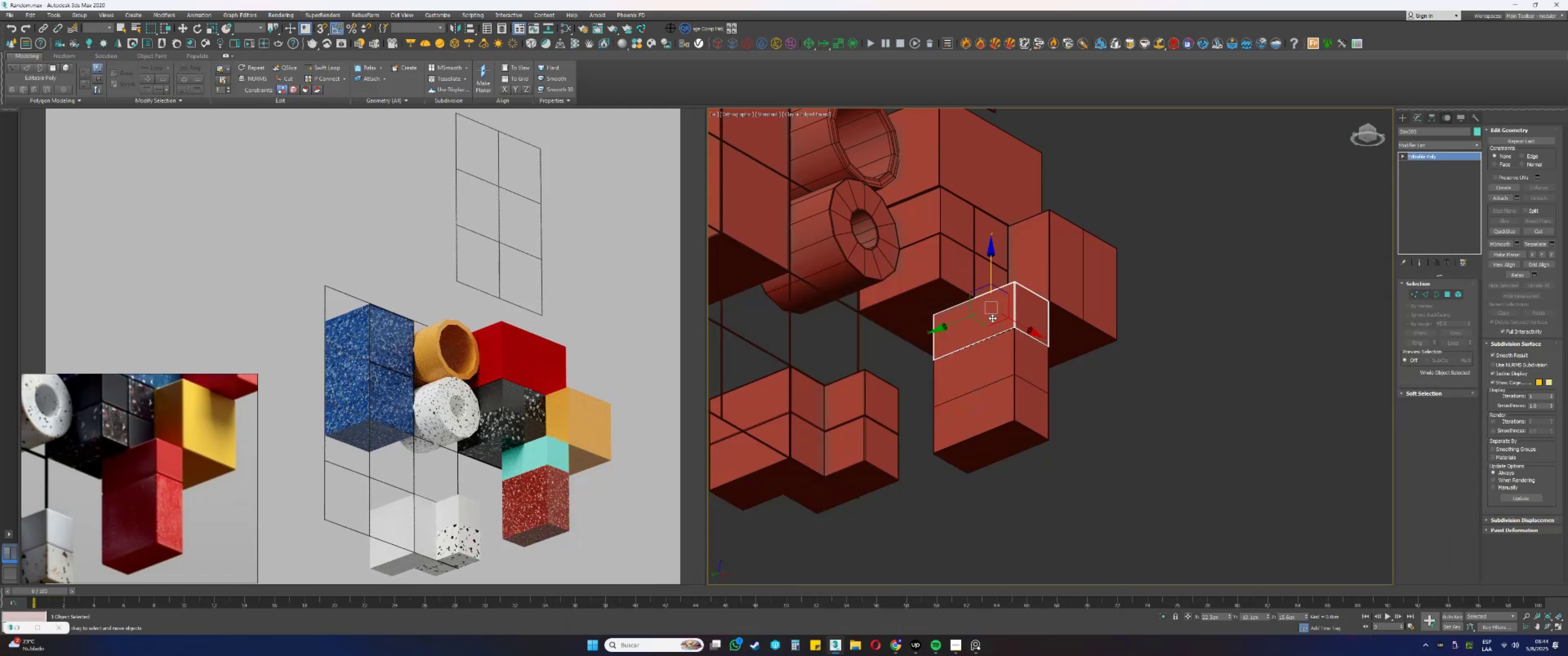 
key(M)
 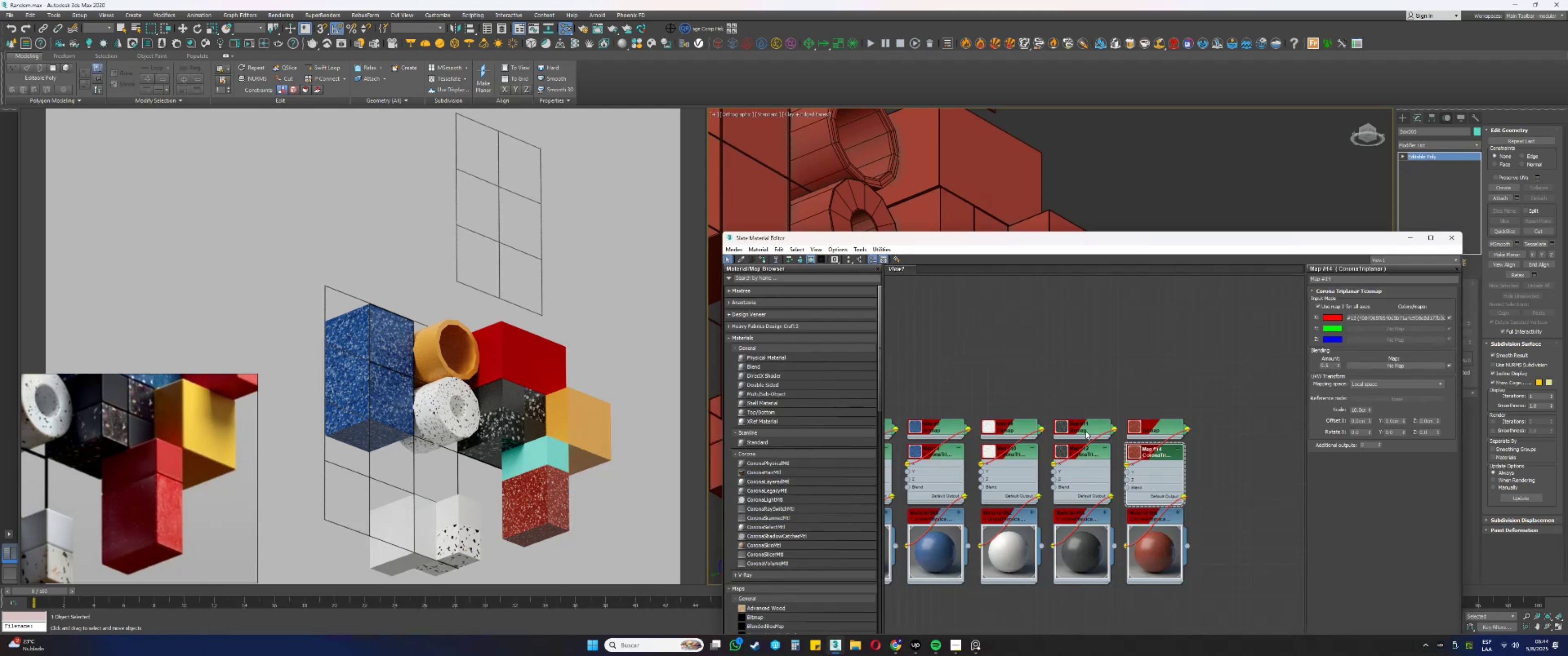 
scroll: coordinate [191, 510], scroll_direction: down, amount: 8.0
 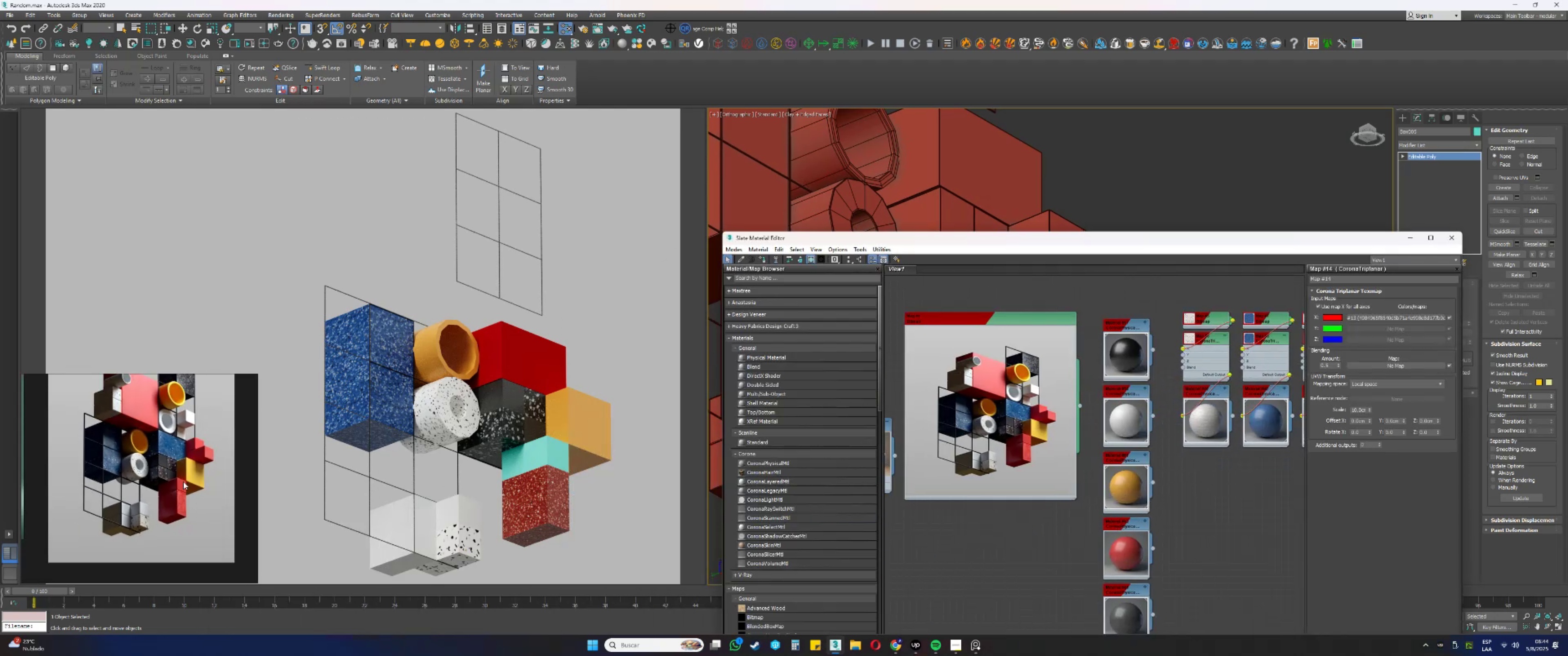 
scroll: coordinate [191, 524], scroll_direction: up, amount: 5.0
 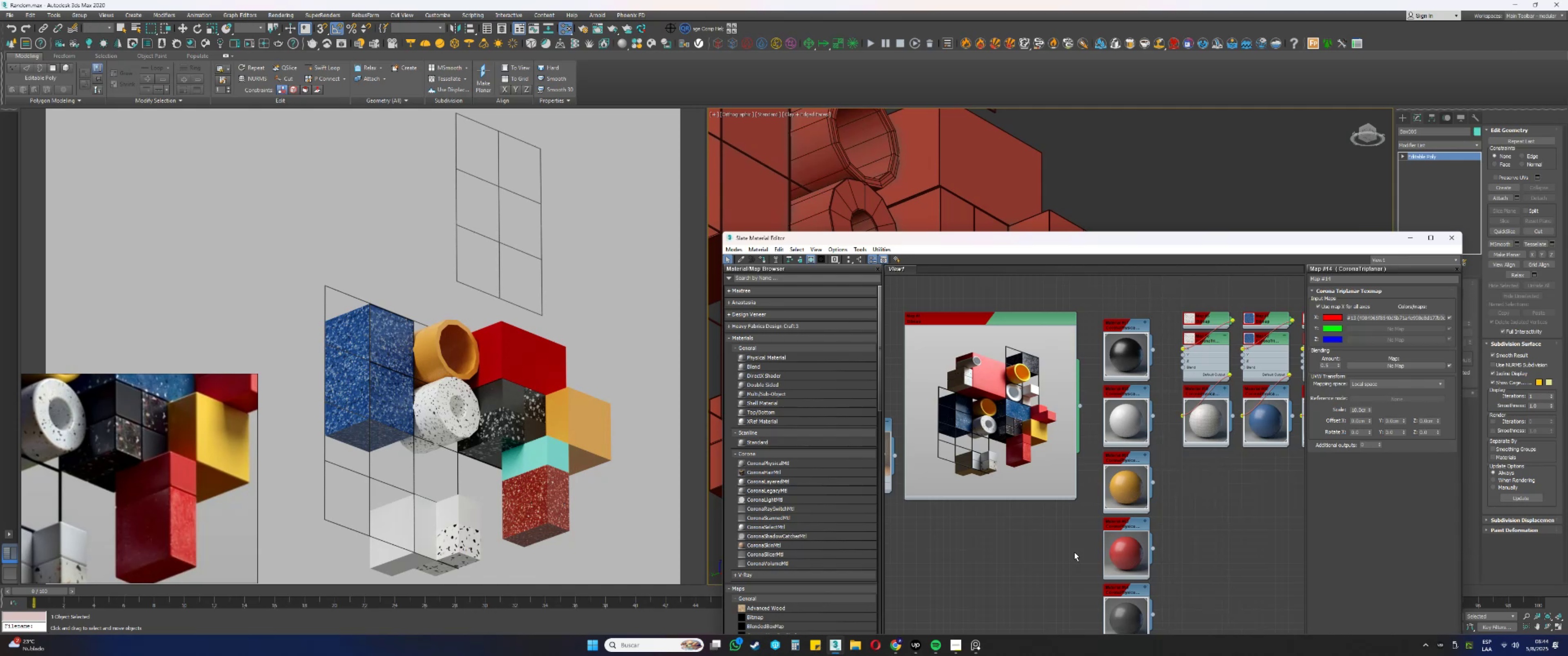 
wait(9.32)
 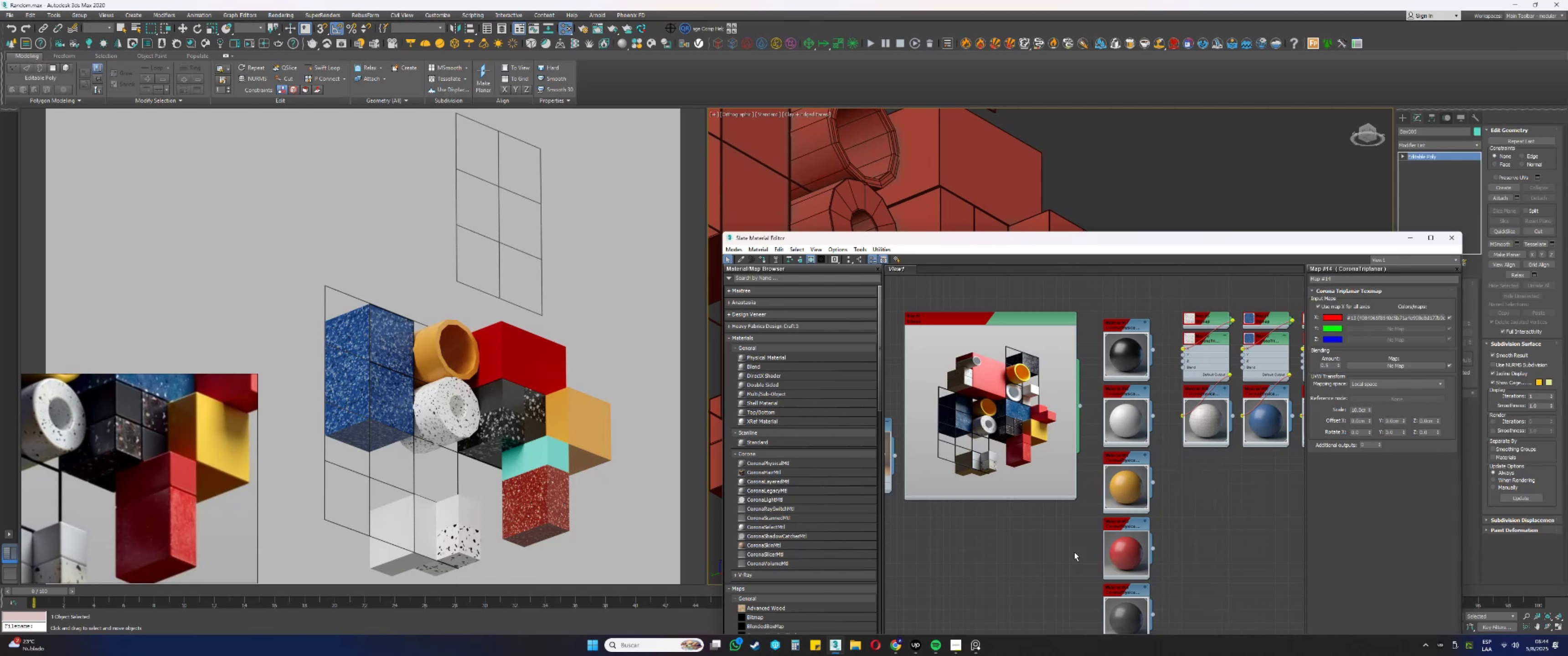 
scroll: coordinate [138, 493], scroll_direction: down, amount: 5.0
 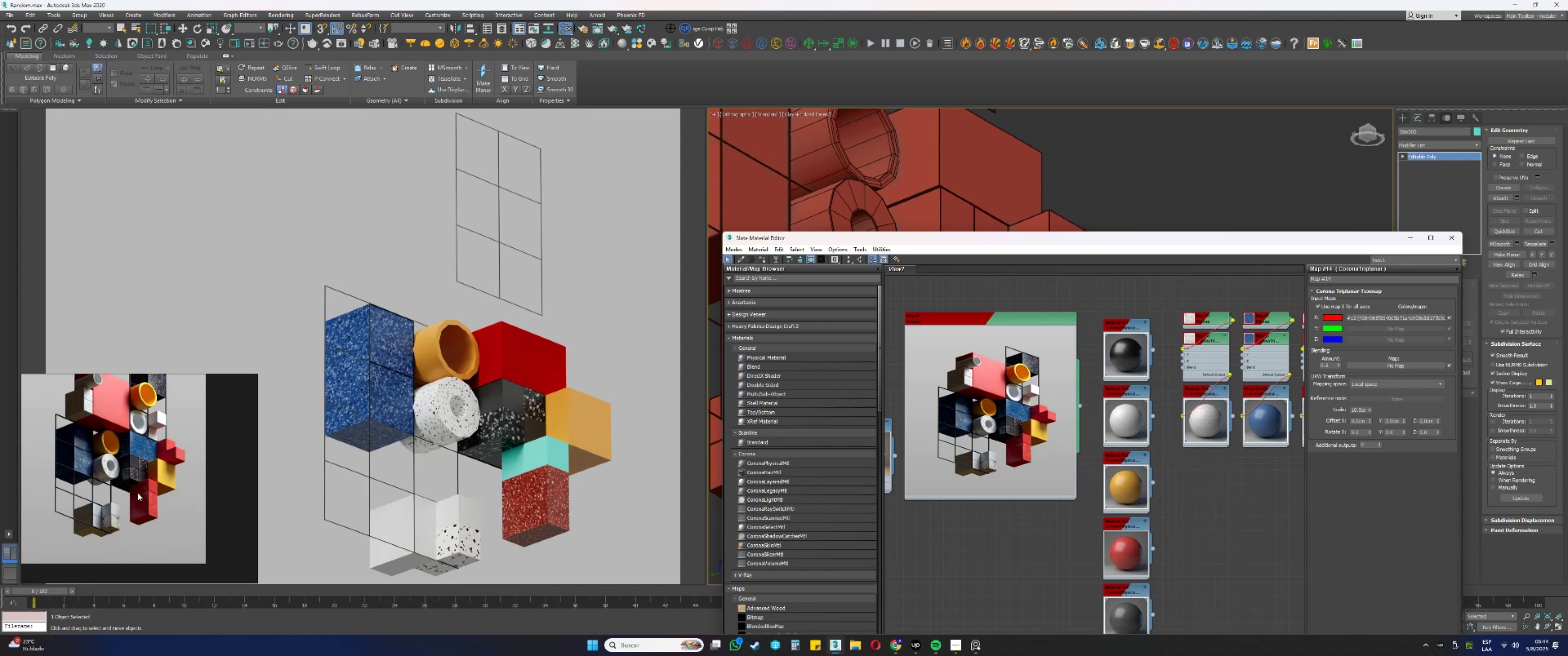 
scroll: coordinate [165, 513], scroll_direction: up, amount: 5.0
 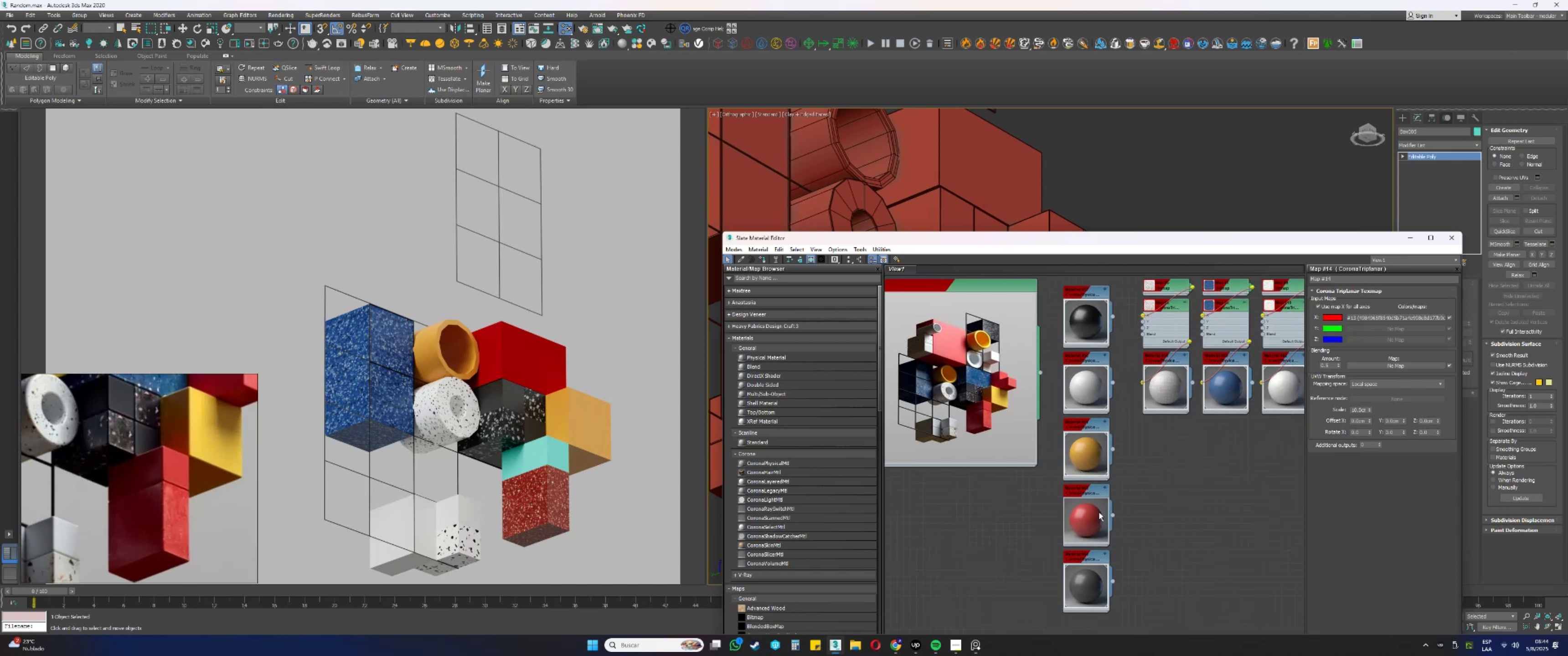 
hold_key(key=ShiftLeft, duration=0.41)
left_click_drag(start_coordinate=[1094, 431], to_coordinate=[1097, 563])
 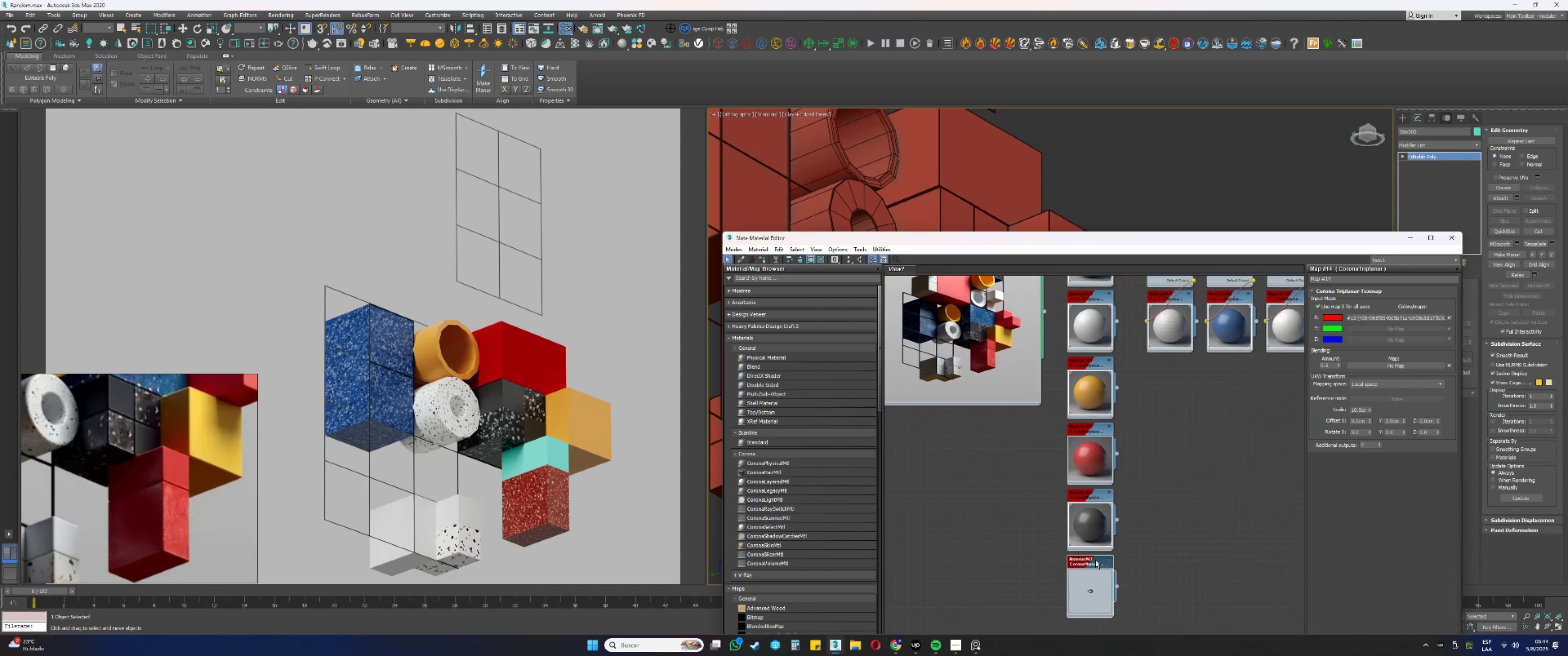 
double_click([1095, 560])
 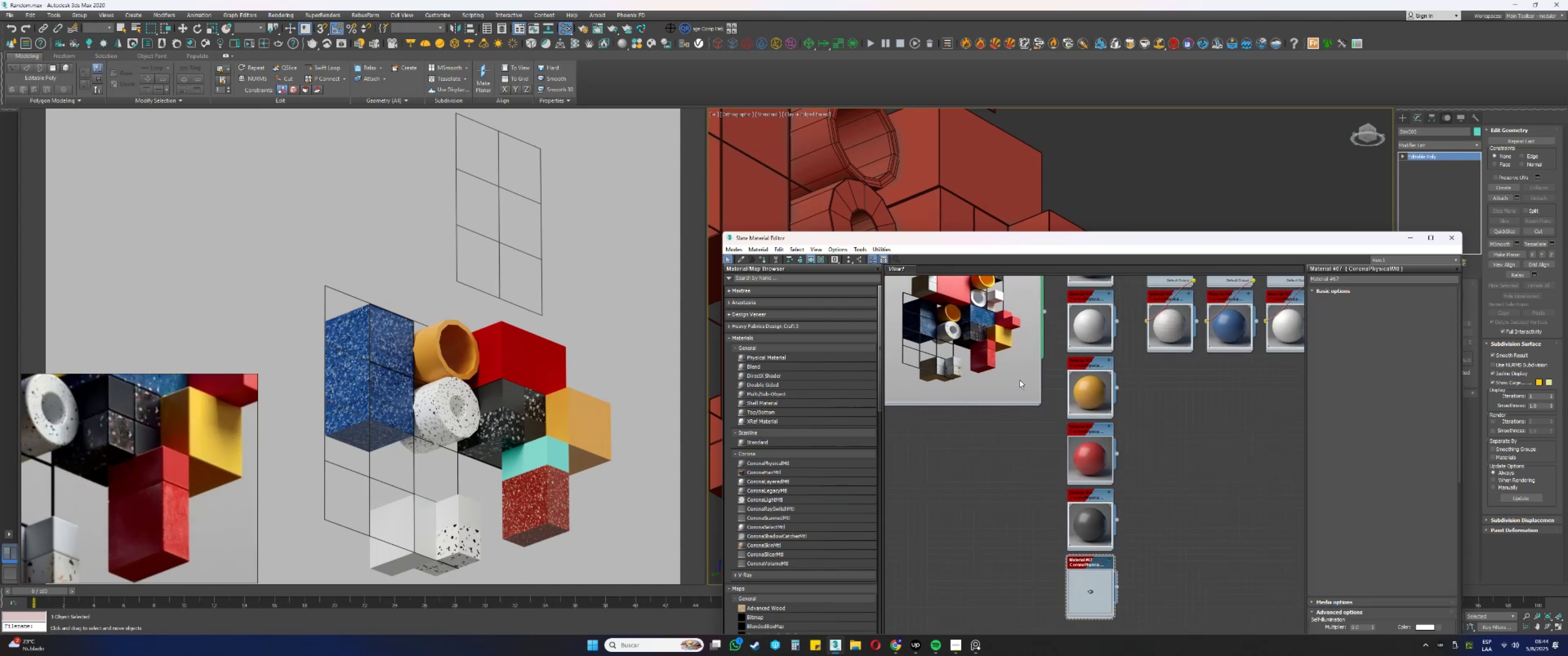 
scroll: coordinate [992, 331], scroll_direction: up, amount: 9.0
 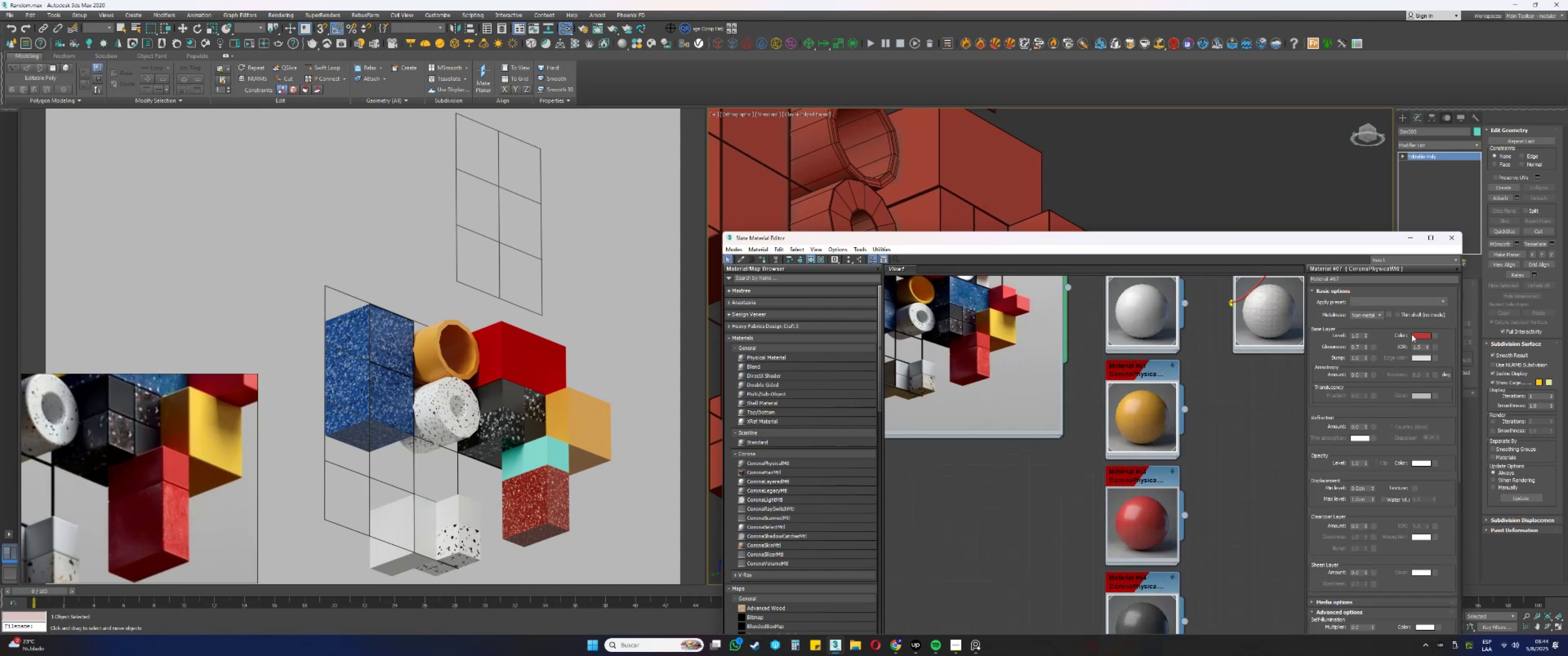 
left_click([1424, 335])
 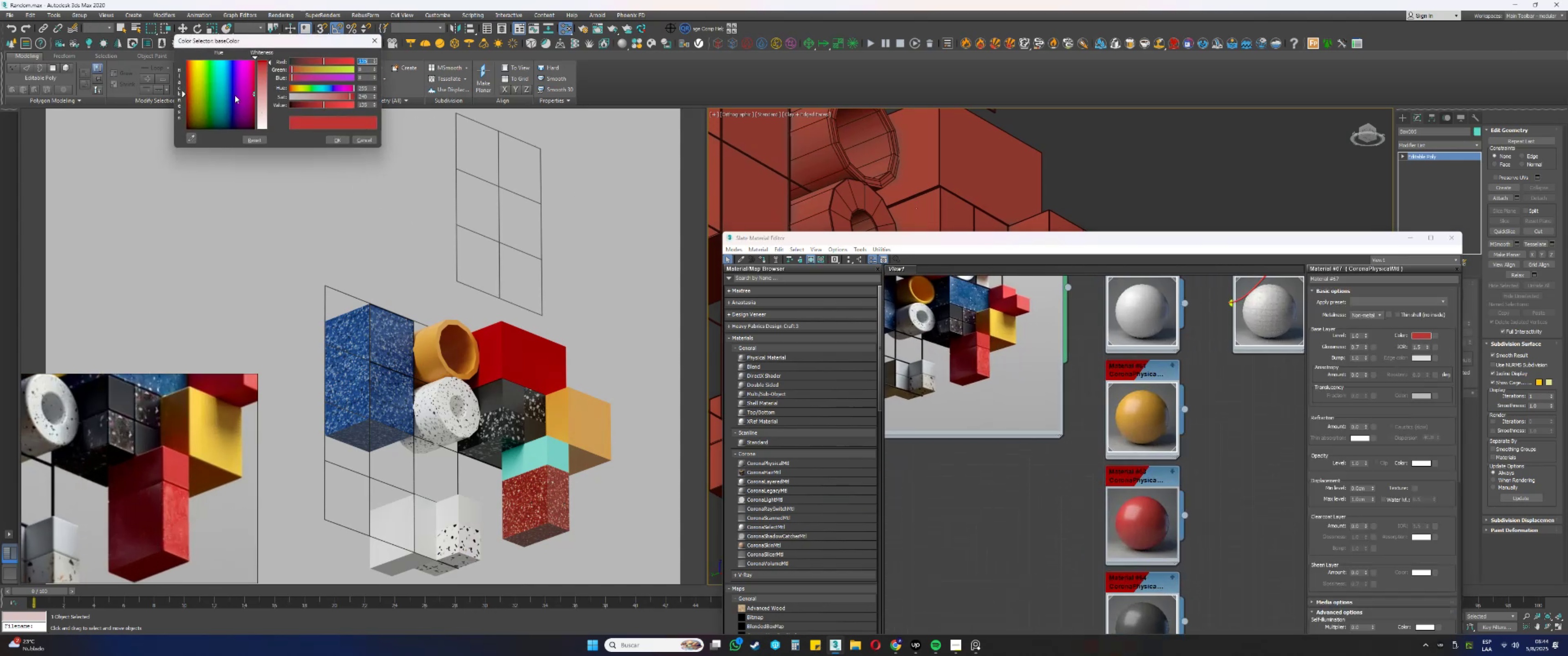 
left_click([195, 140])
 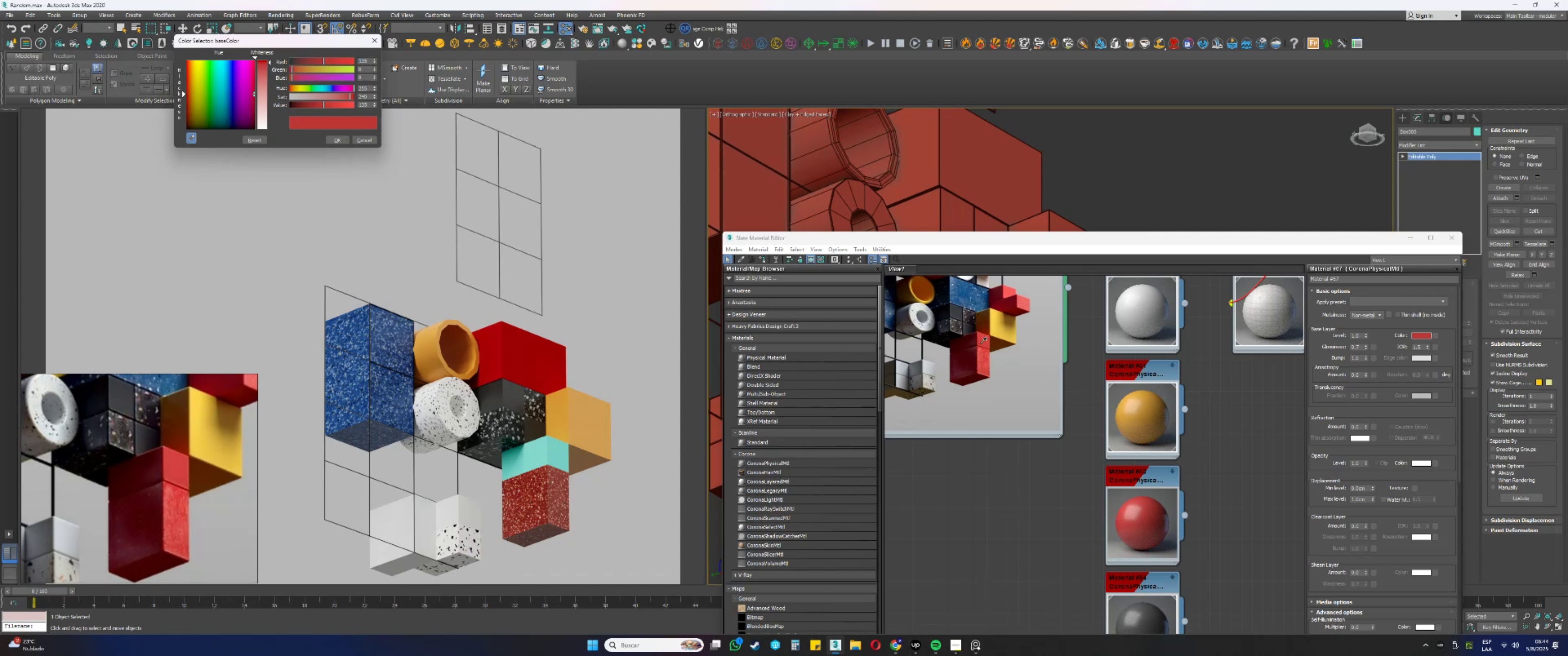 
left_click([979, 343])
 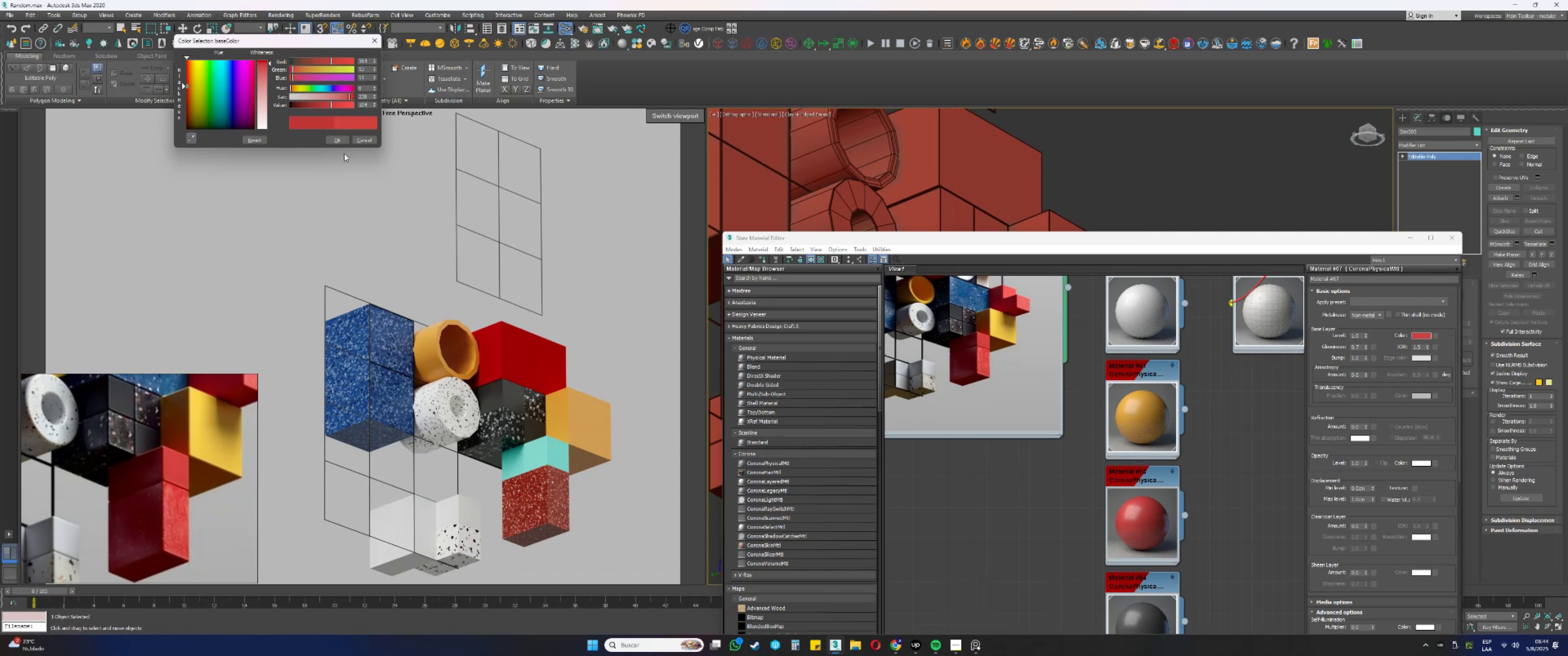 
left_click([334, 142])
 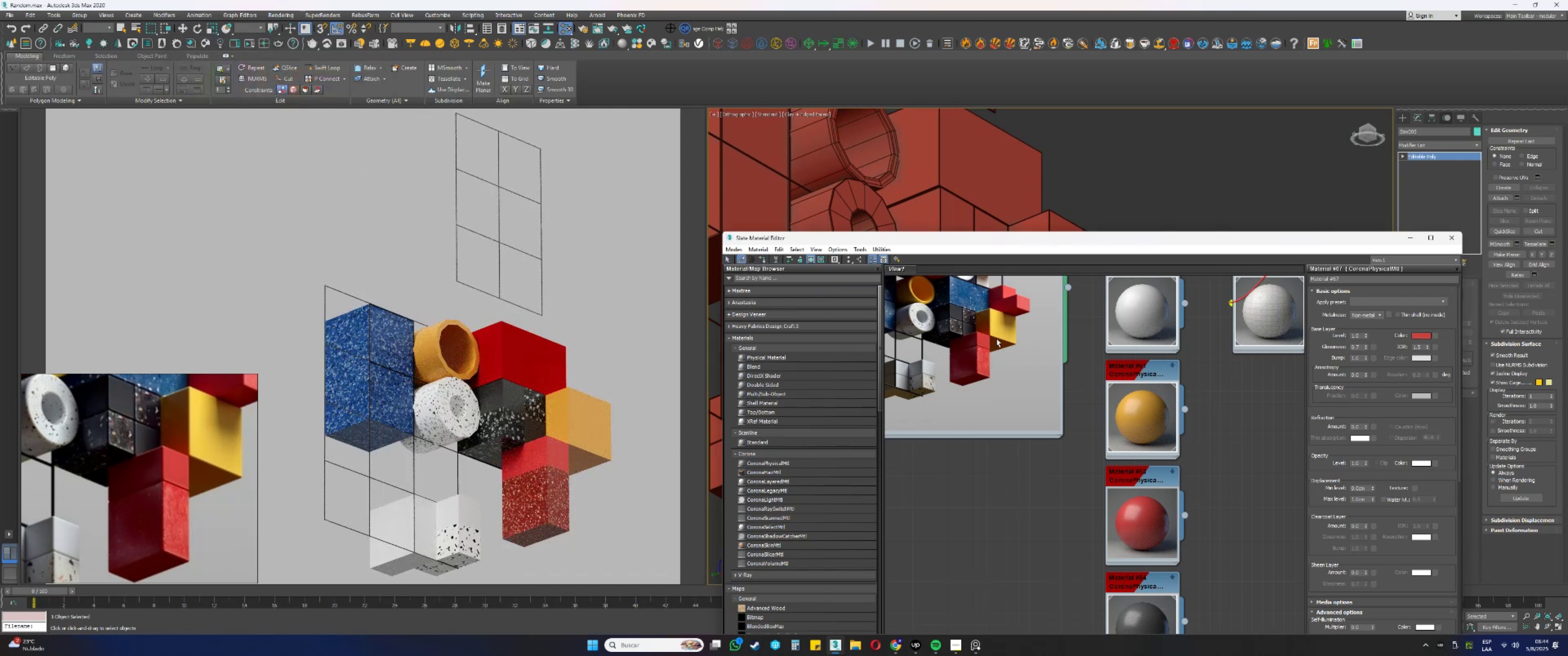 
wait(6.67)
 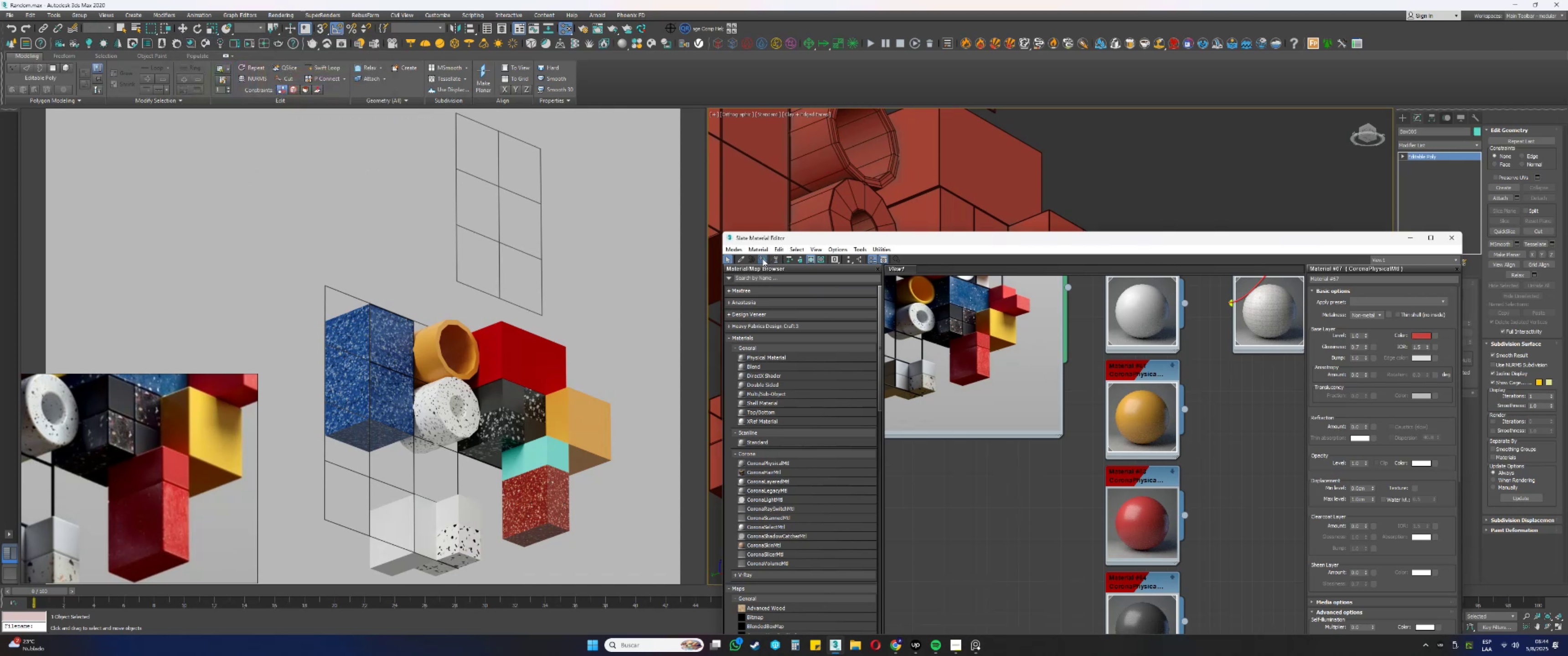 
right_click([1150, 210])
 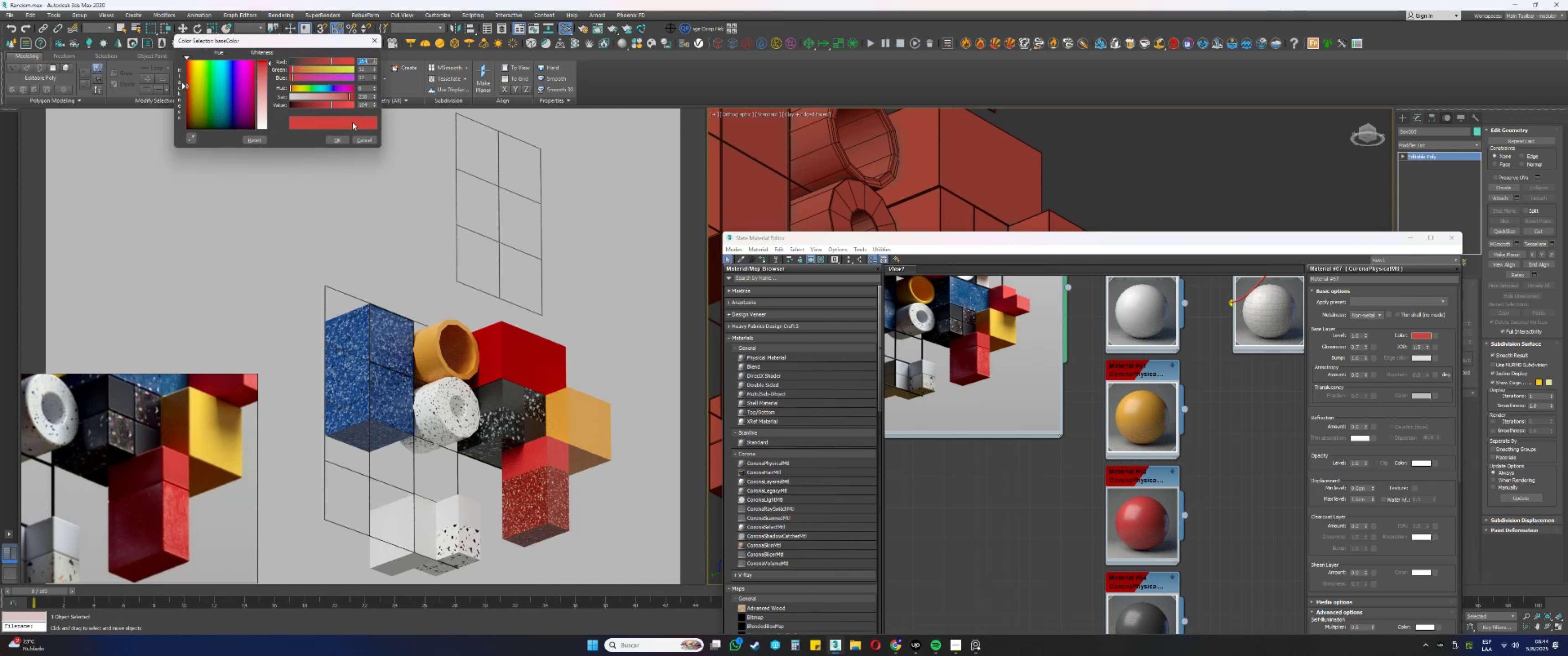 
left_click([191, 139])
 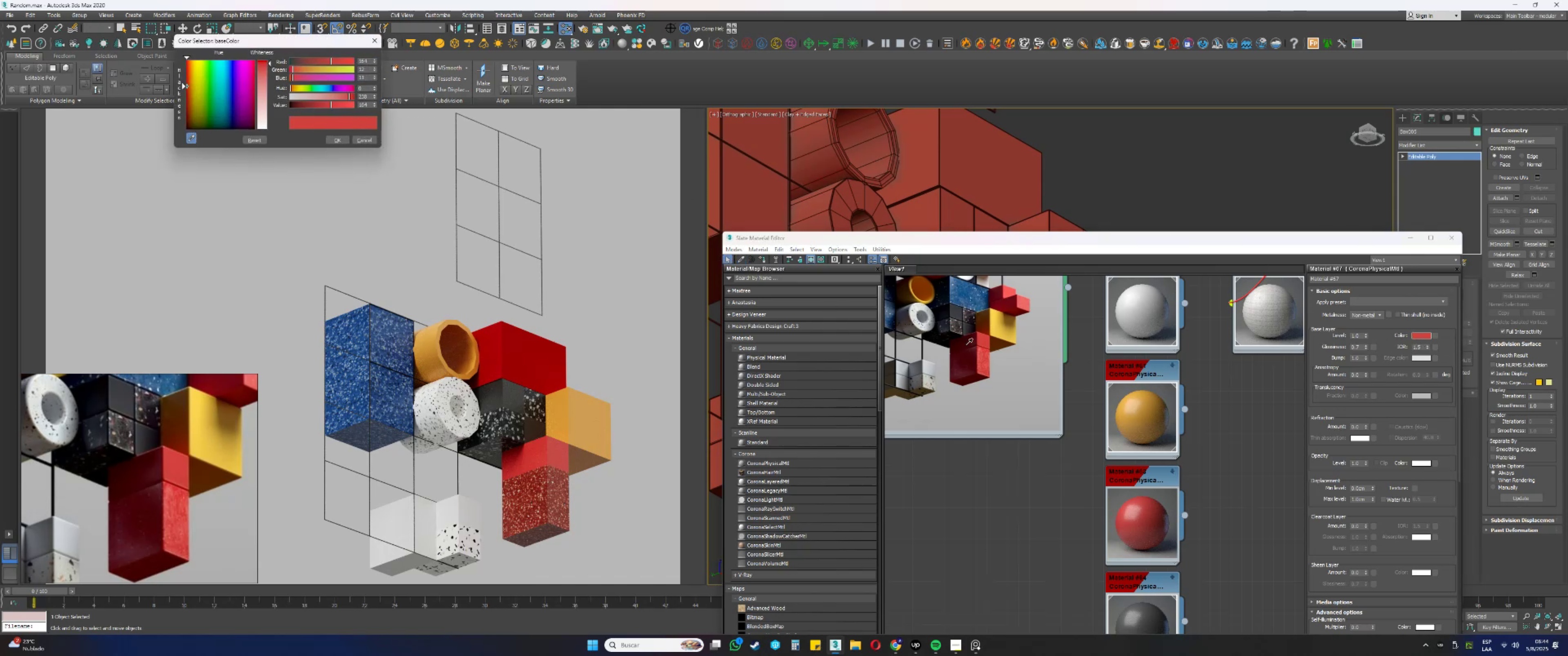 
left_click_drag(start_coordinate=[975, 341], to_coordinate=[1023, 309])
 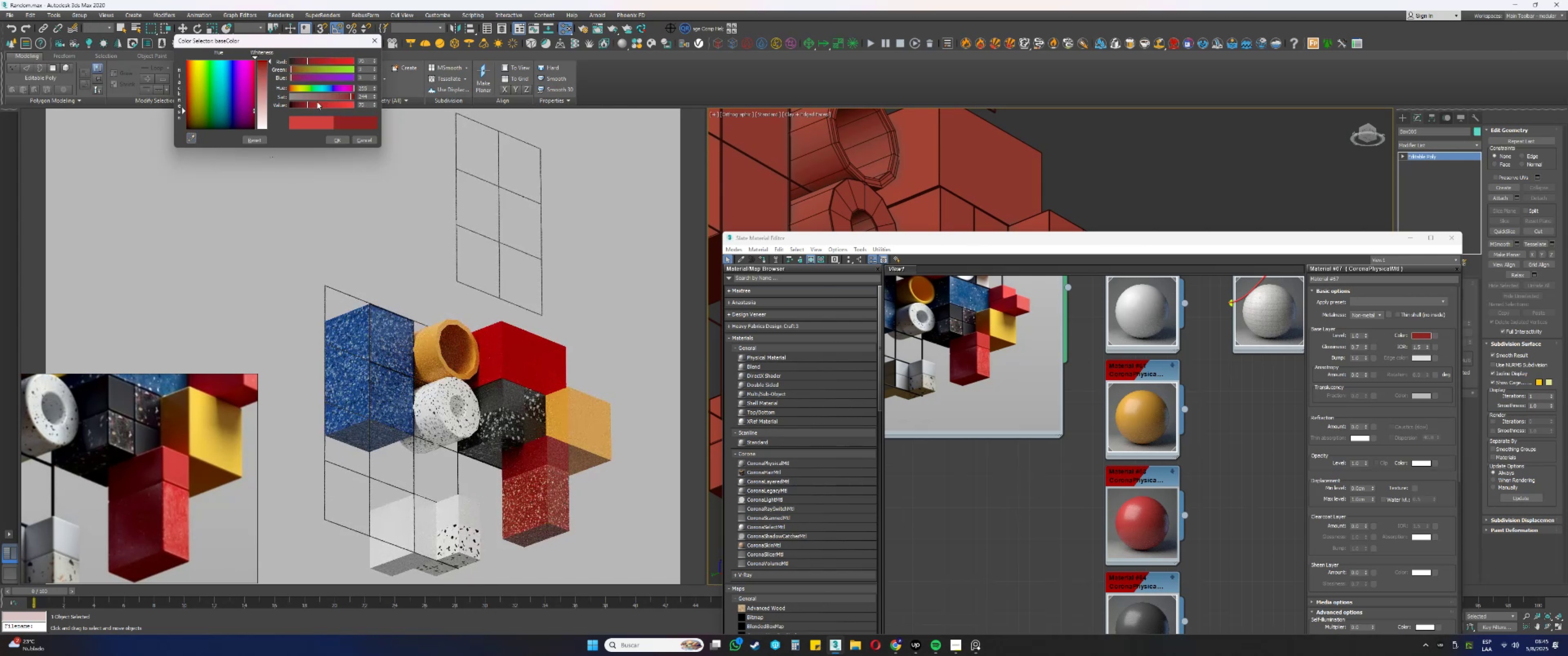 
left_click_drag(start_coordinate=[311, 105], to_coordinate=[314, 106])
 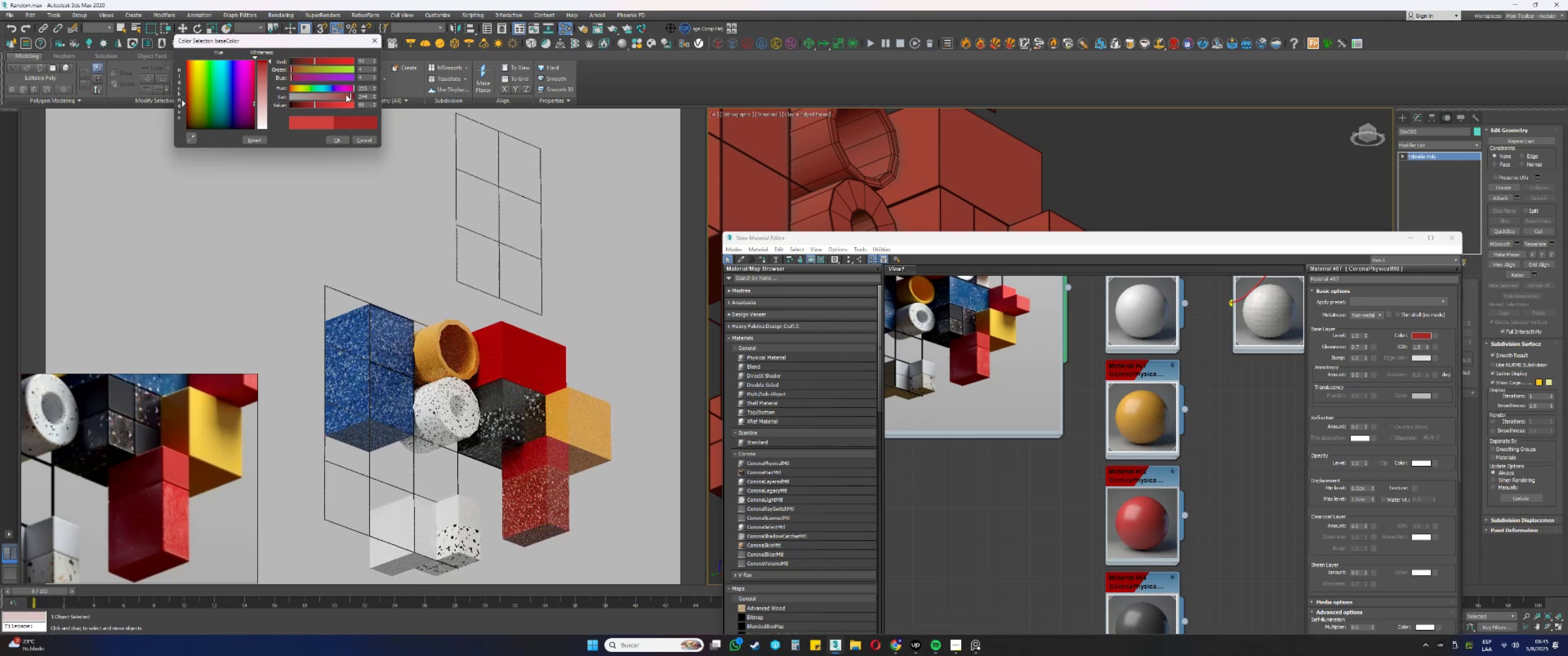 
left_click_drag(start_coordinate=[349, 97], to_coordinate=[344, 99])
 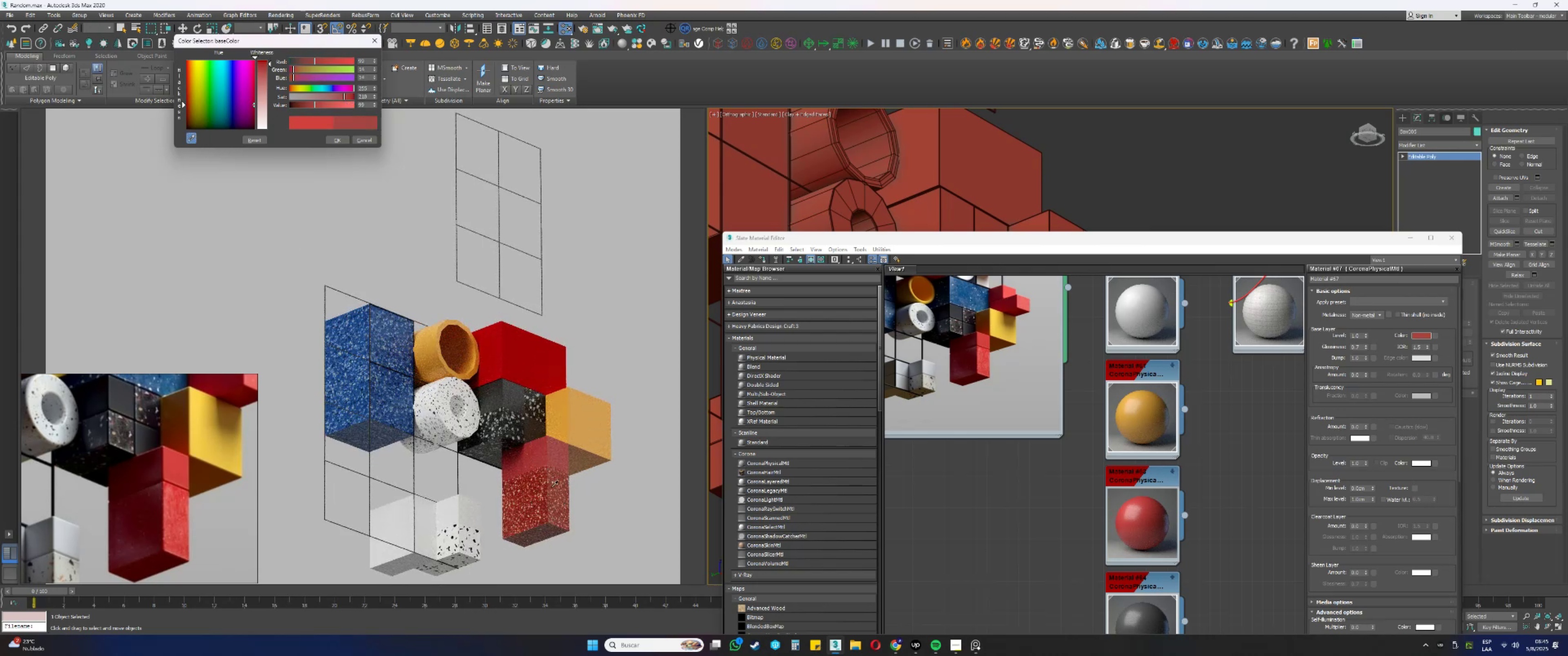 
left_click_drag(start_coordinate=[549, 489], to_coordinate=[544, 475])
 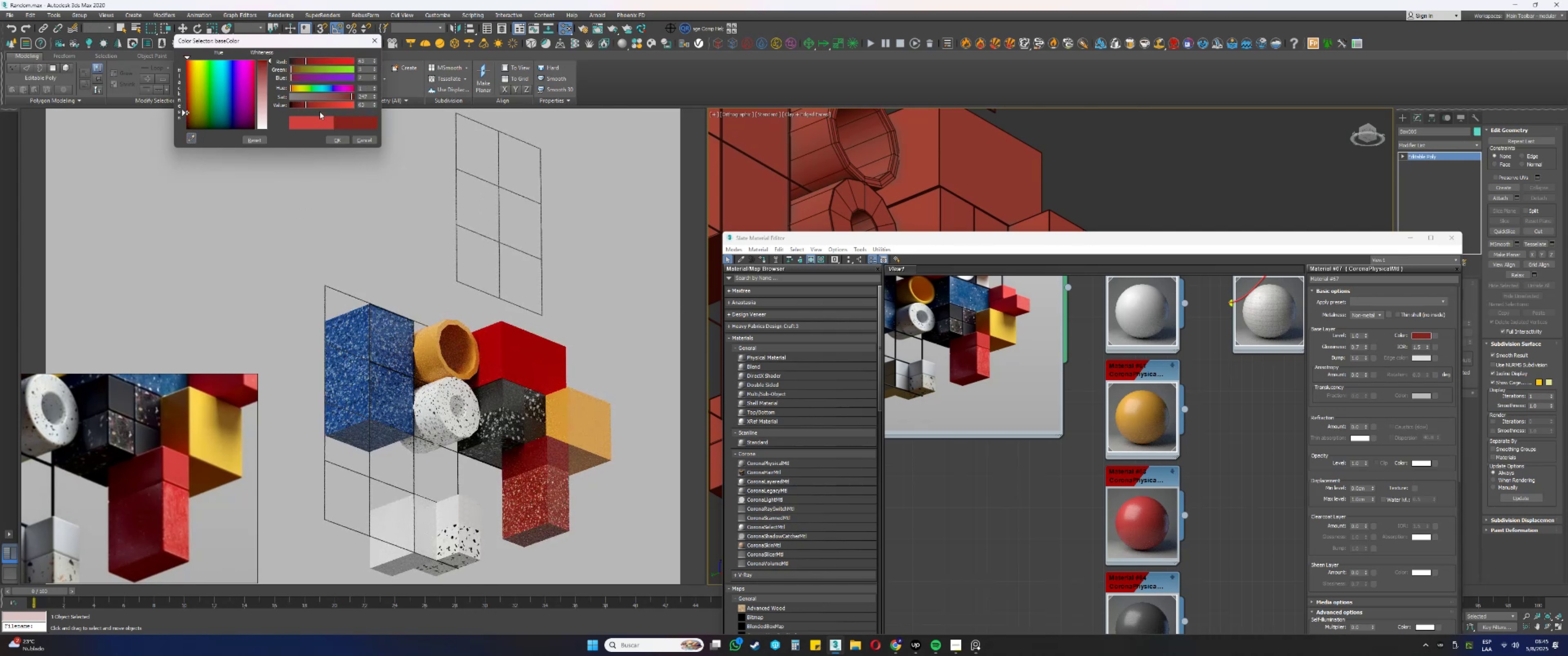 
left_click_drag(start_coordinate=[308, 104], to_coordinate=[312, 106])
 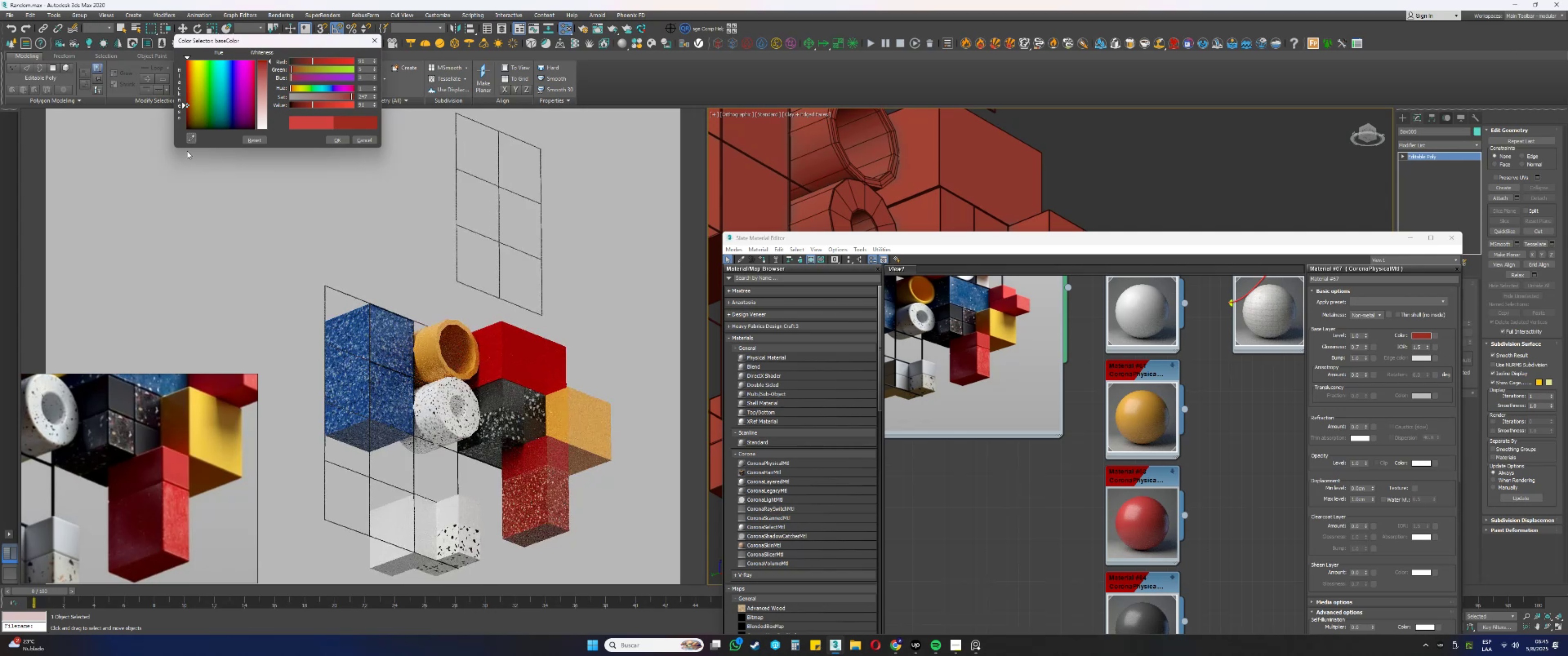 
left_click([189, 139])
 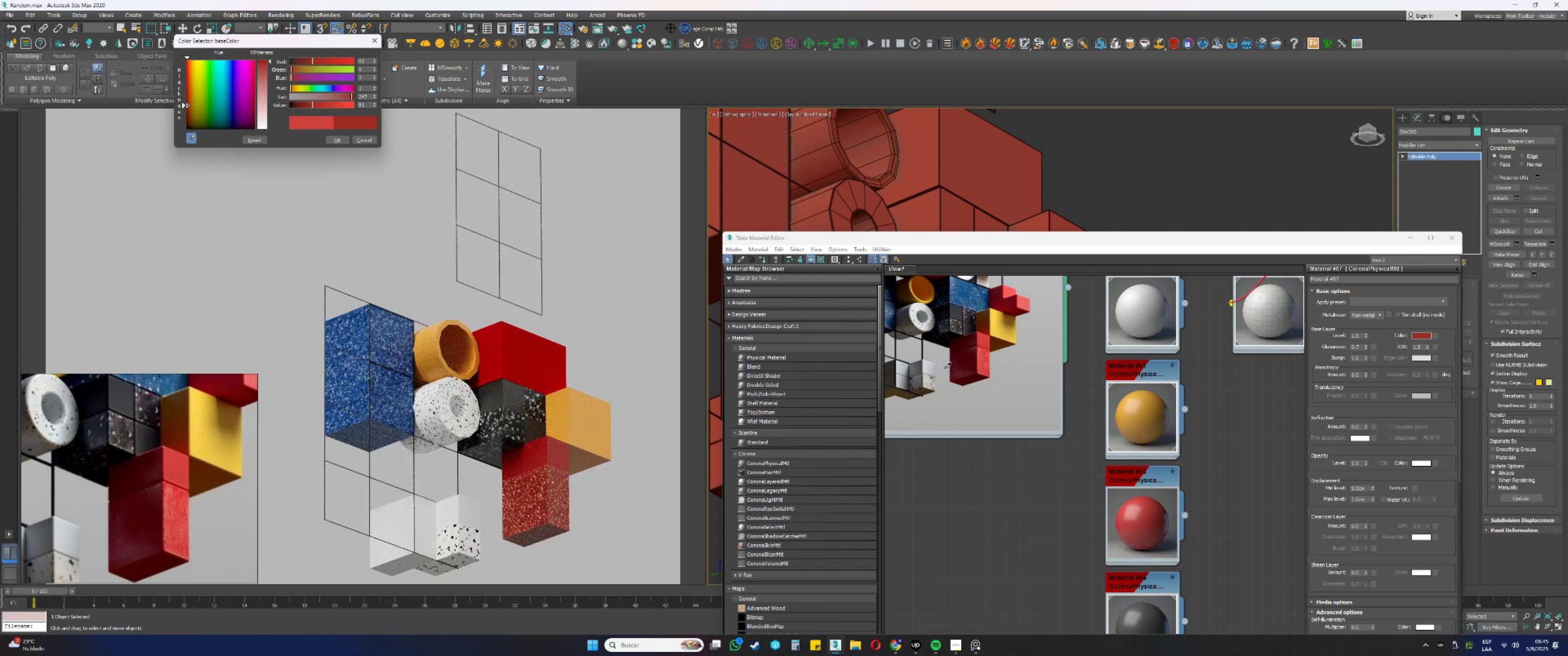 
scroll: coordinate [972, 341], scroll_direction: up, amount: 18.0
 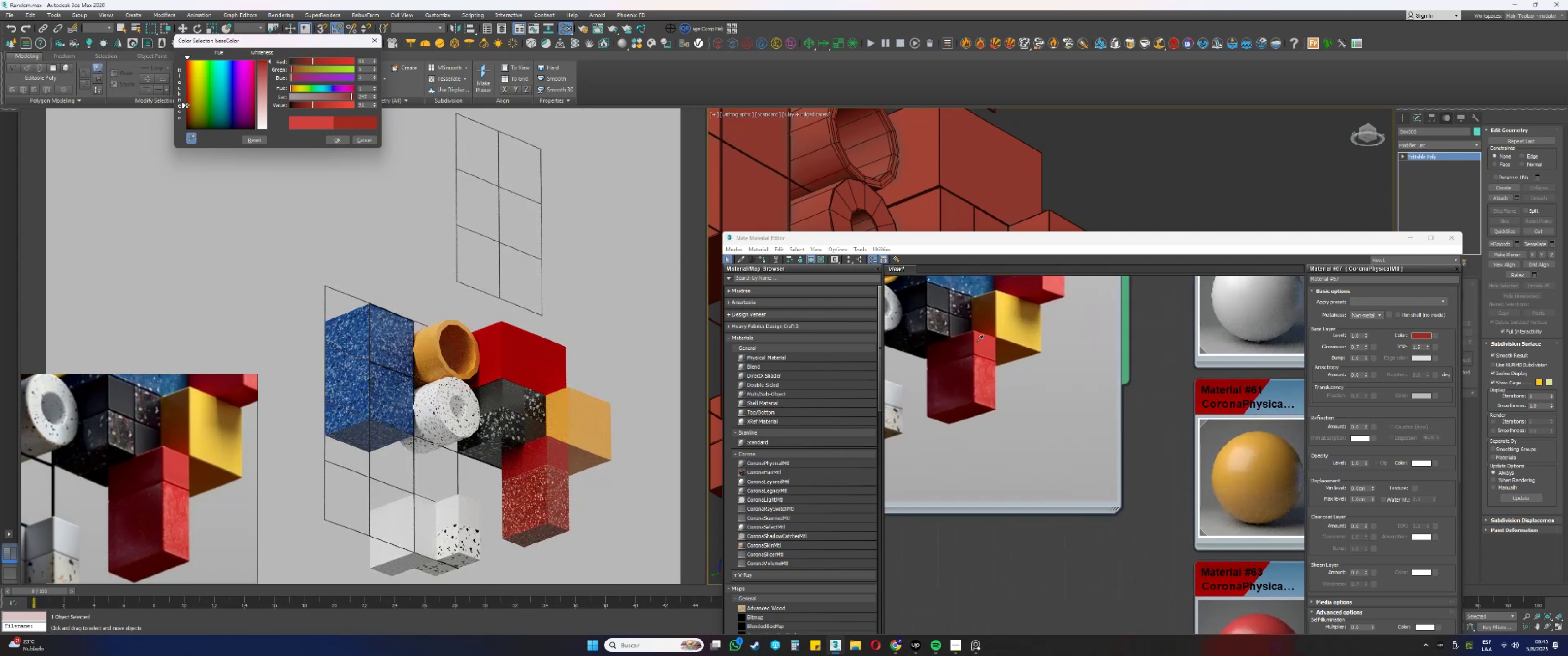 
left_click_drag(start_coordinate=[977, 342], to_coordinate=[974, 352])
 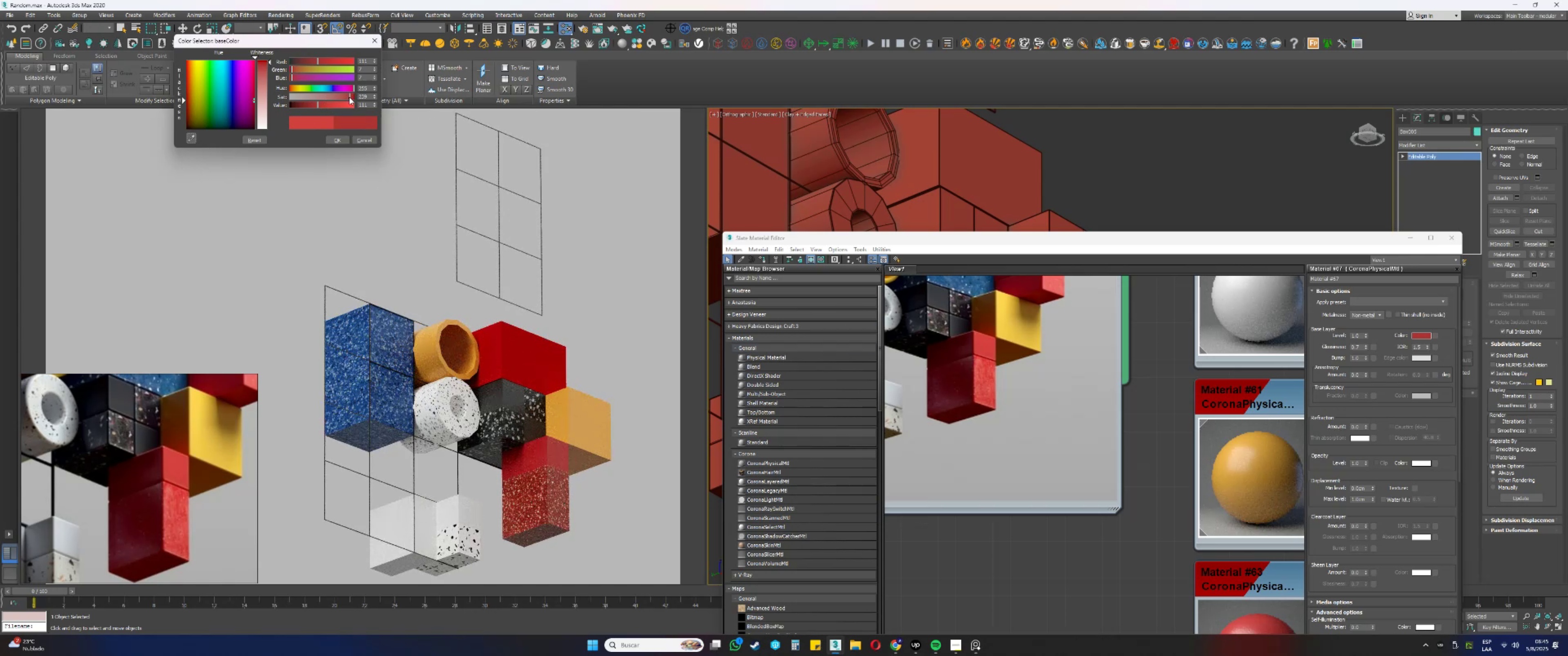 
left_click_drag(start_coordinate=[321, 105], to_coordinate=[321, 110])
 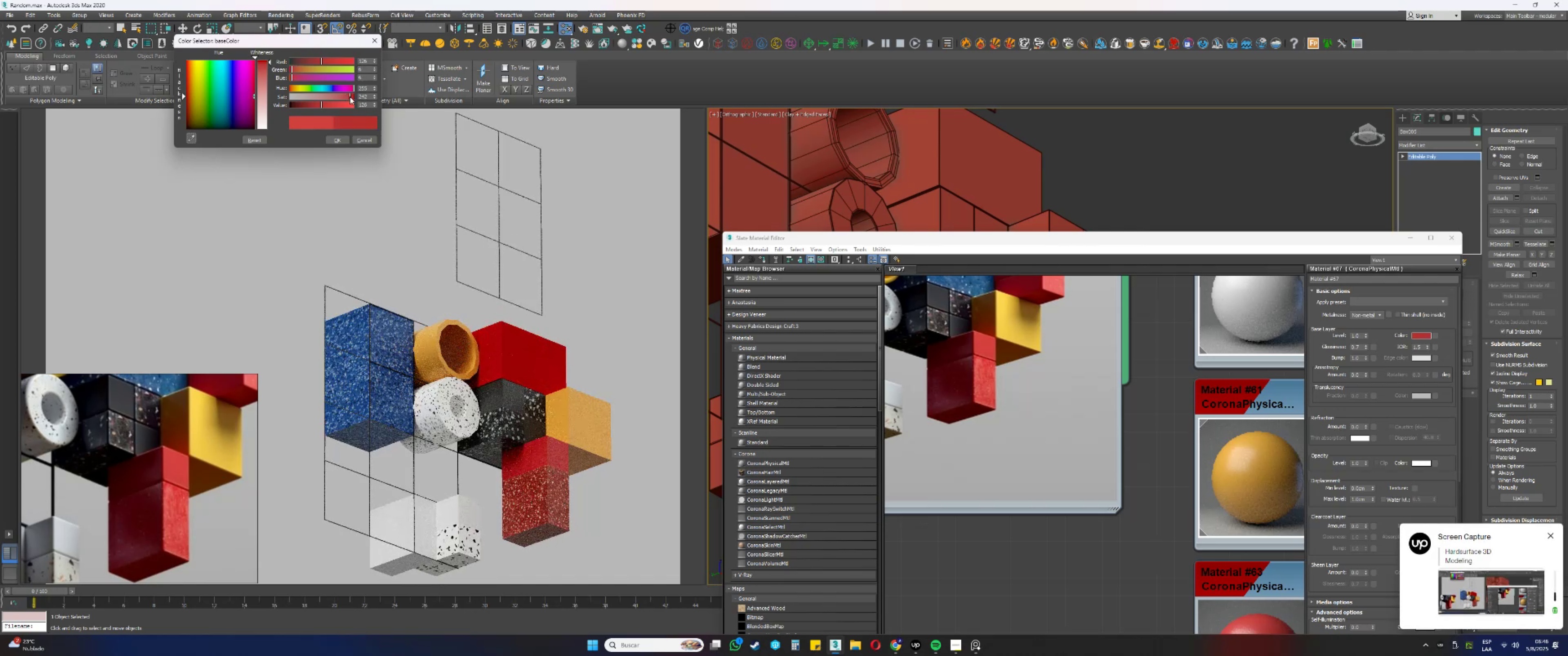 
wait(8.76)
 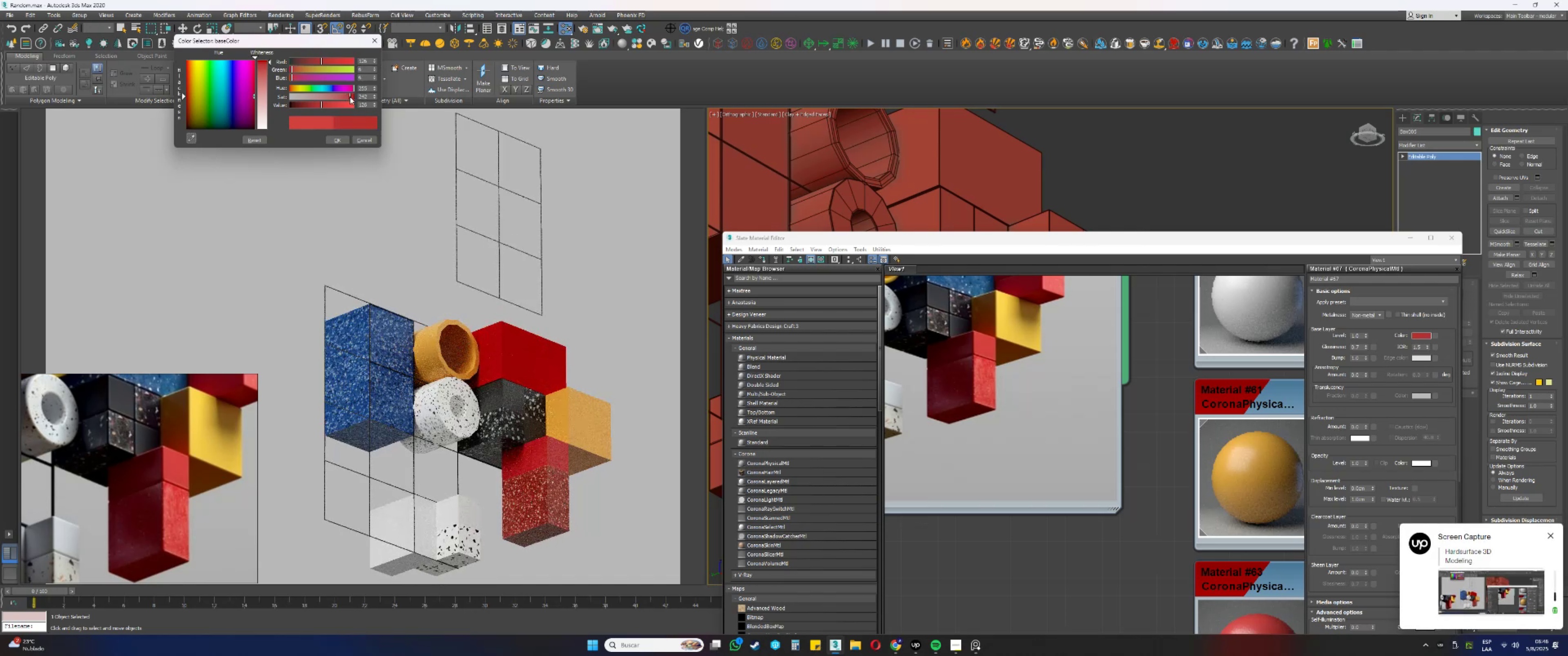 
left_click_drag(start_coordinate=[321, 107], to_coordinate=[325, 106])
 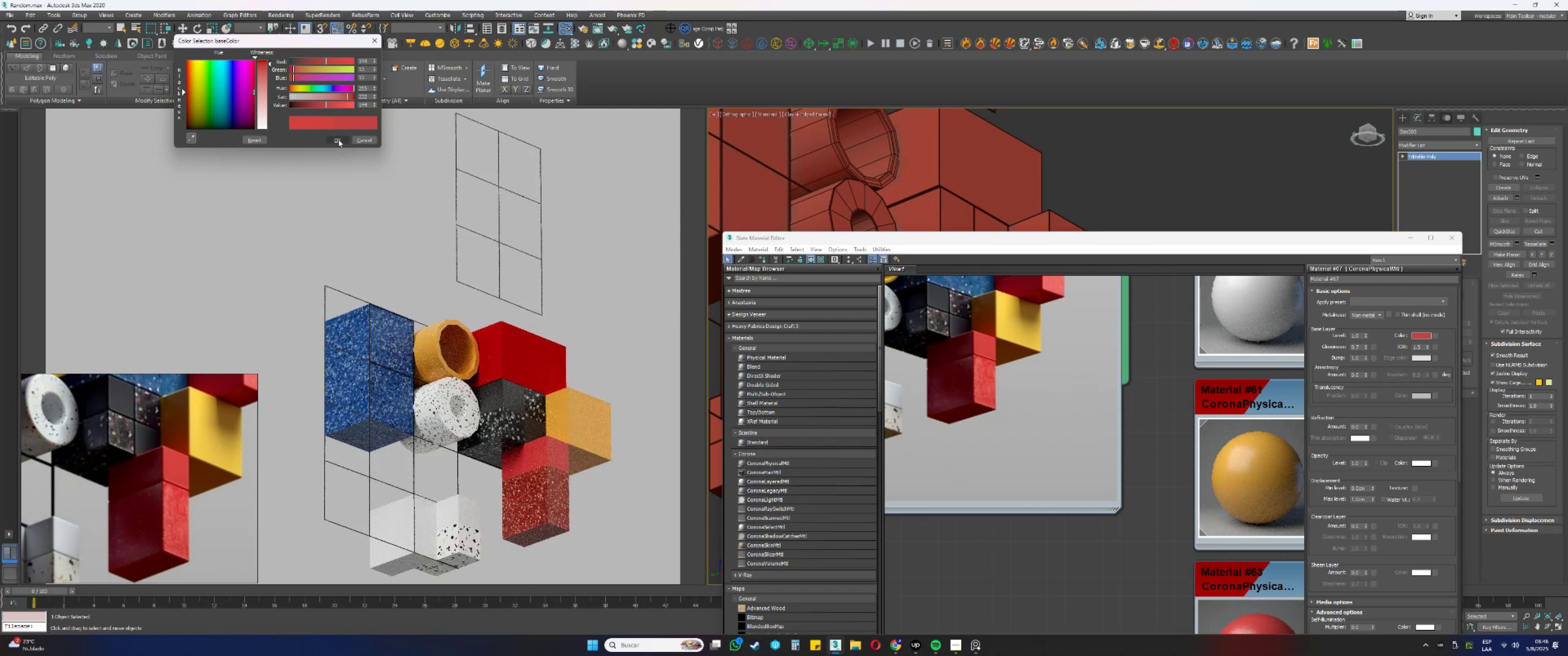 
left_click([338, 139])
 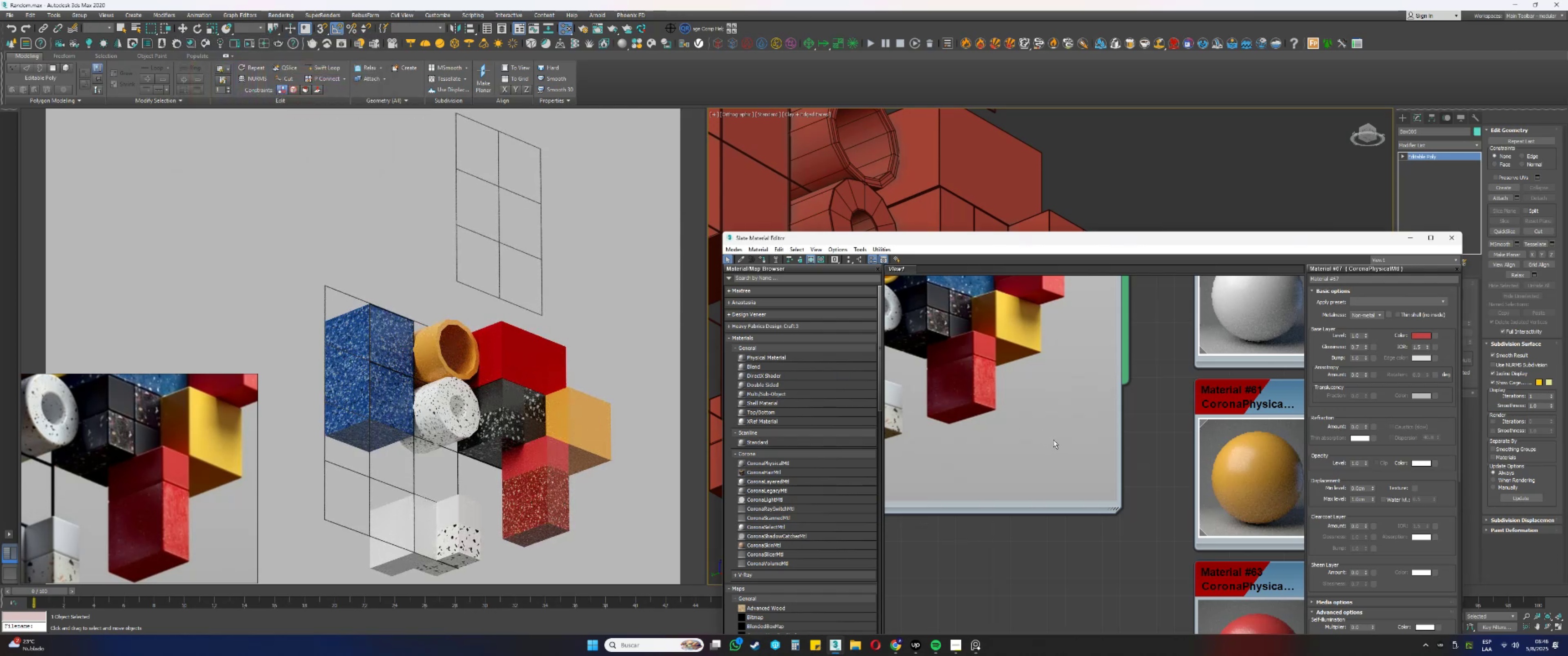 
wait(10.0)
 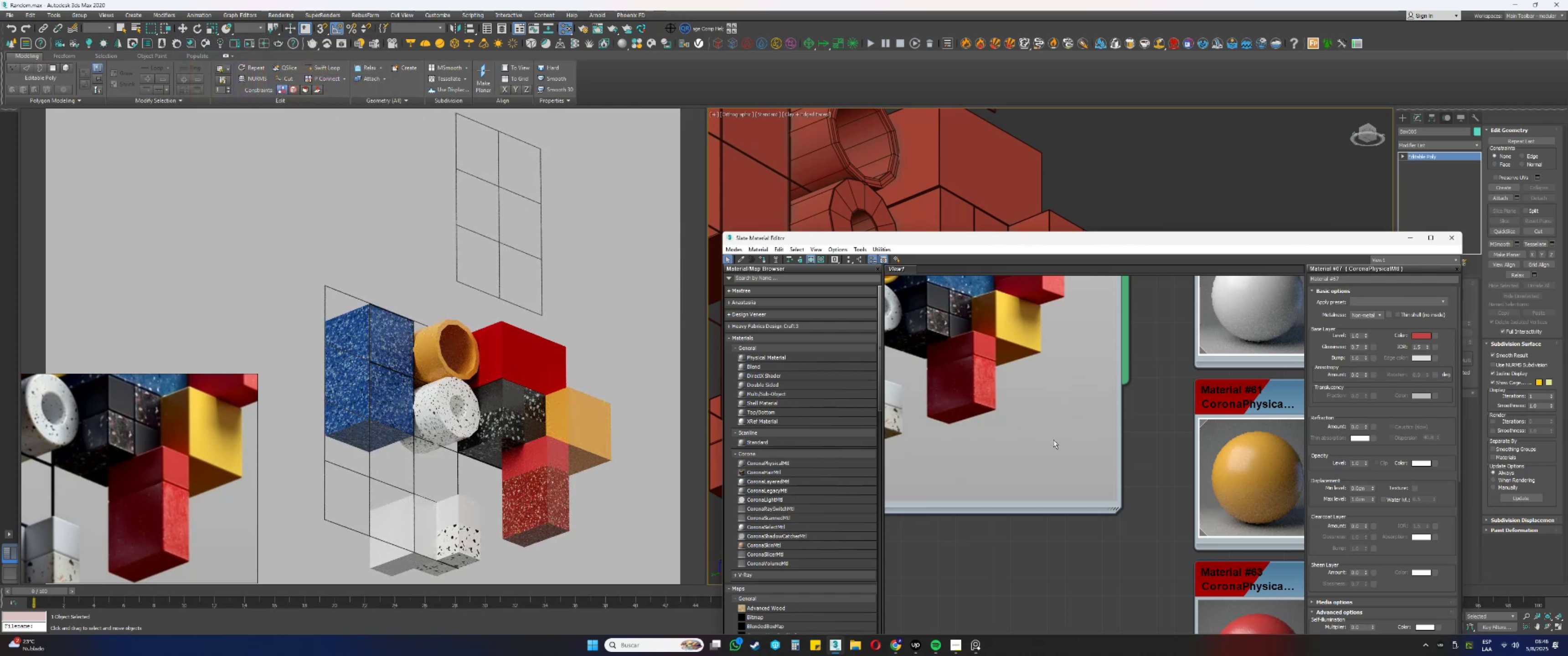 
scroll: coordinate [1102, 473], scroll_direction: down, amount: 18.0
 